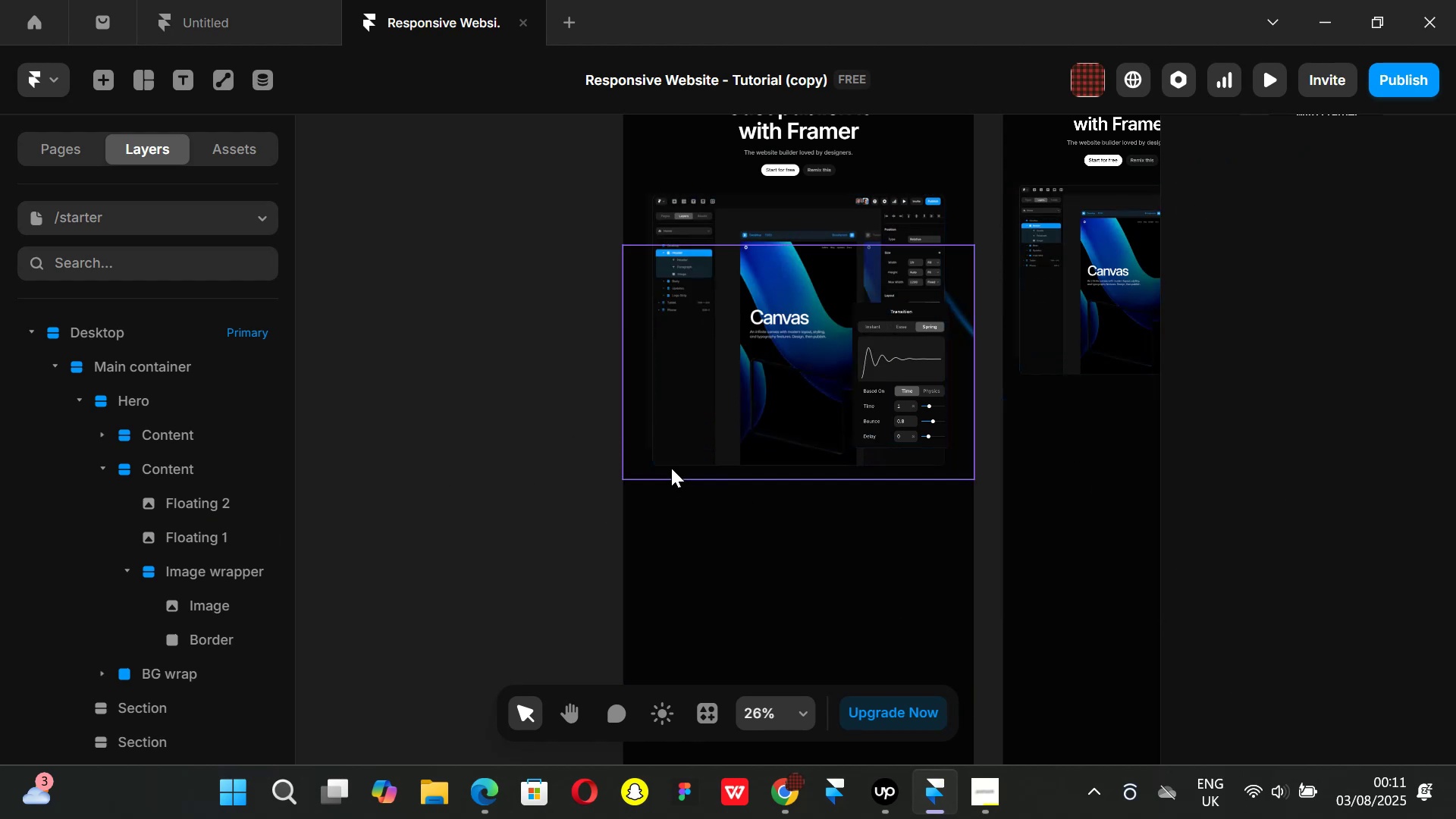 
key(Control+ControlLeft)
 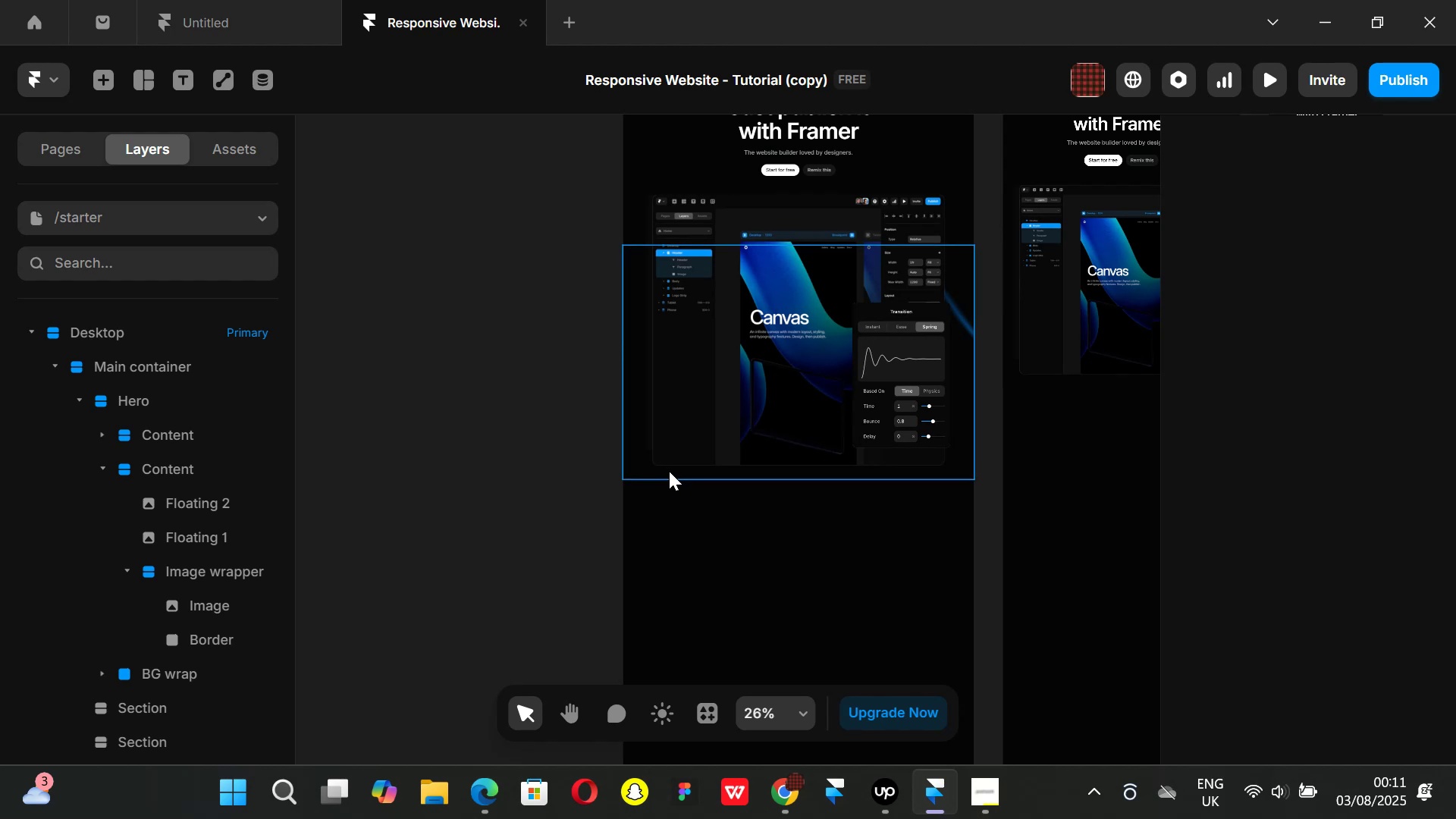 
key(Control+Z)
 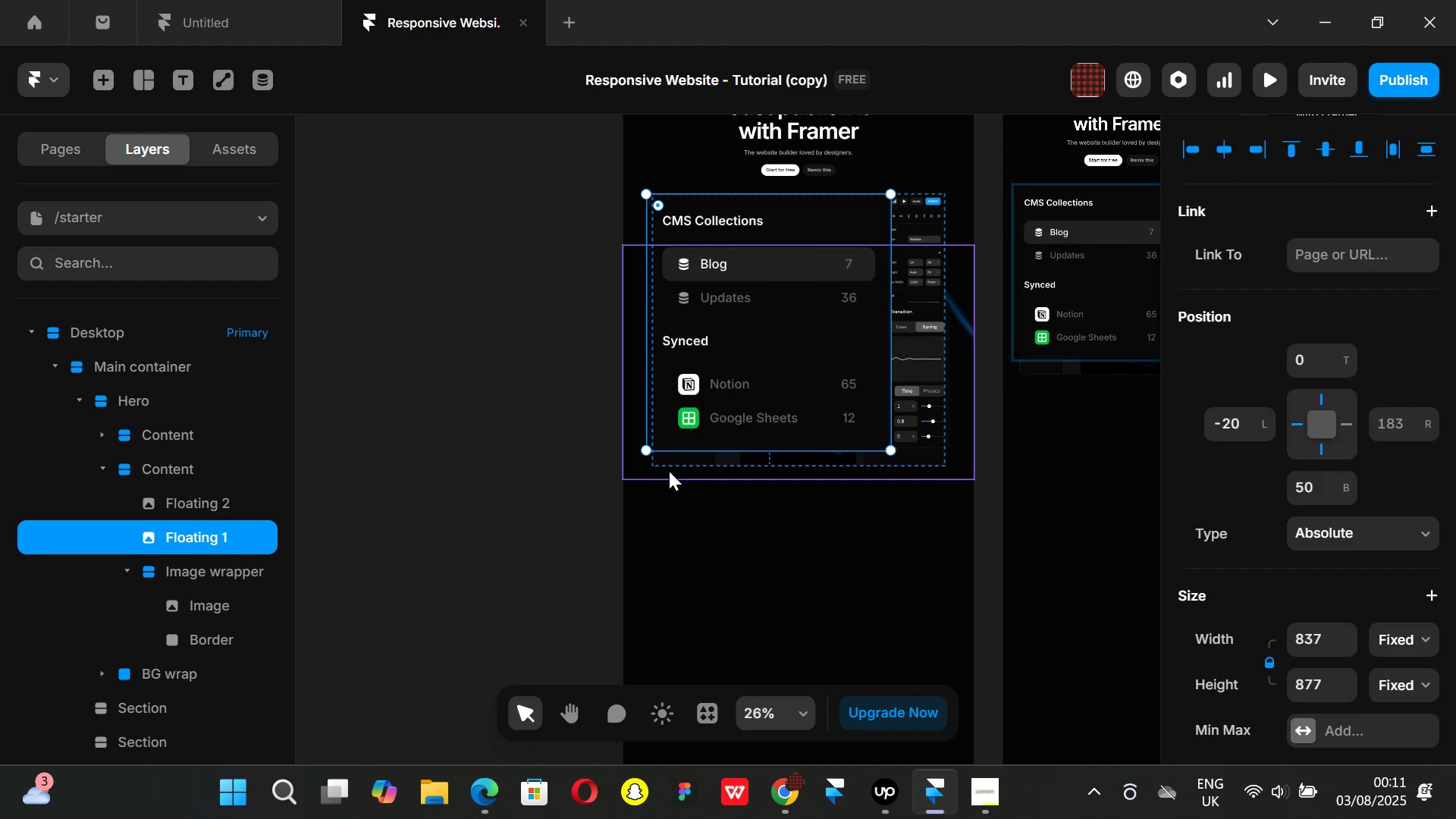 
key(Control+ControlLeft)
 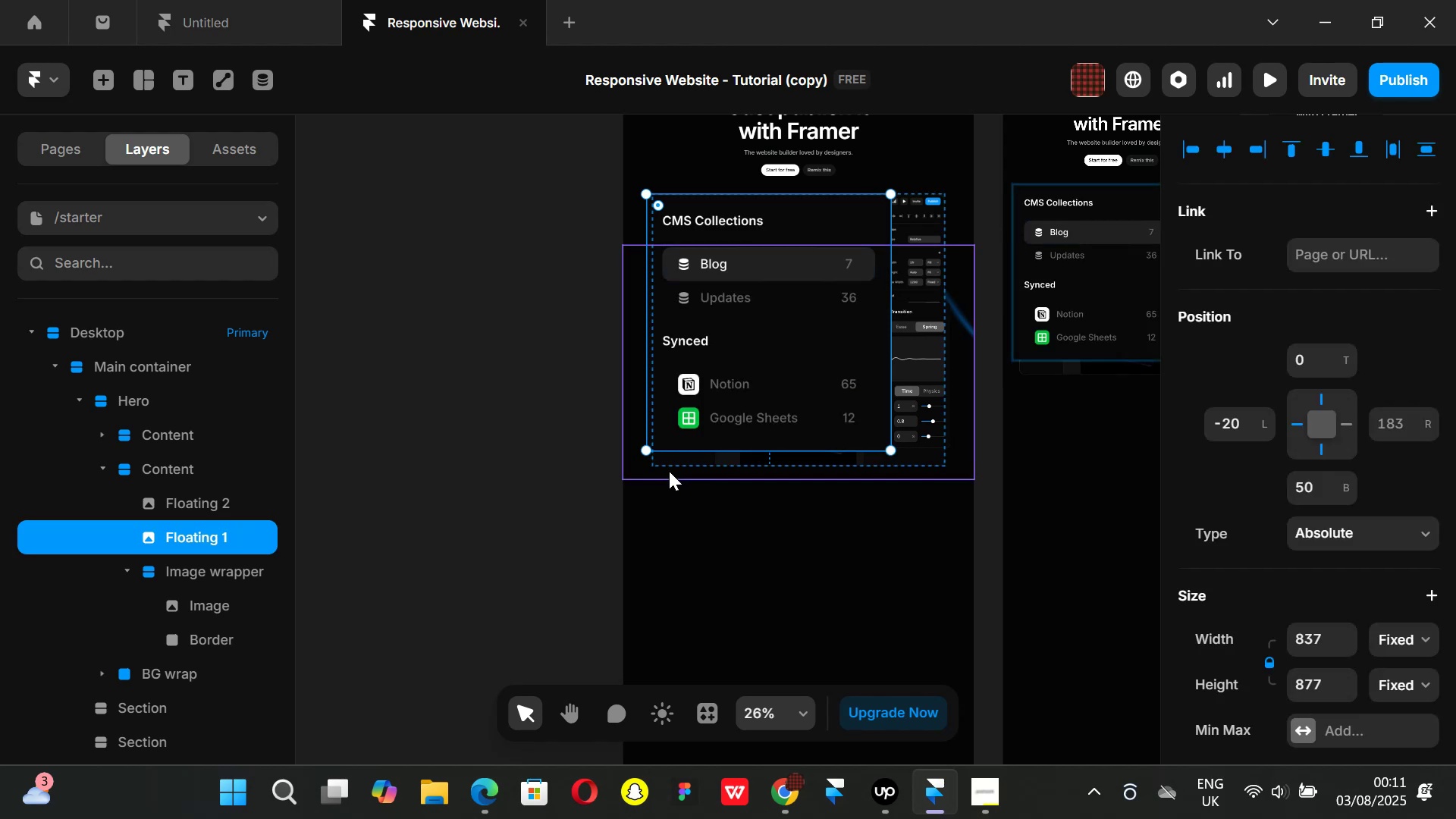 
key(Control+Z)
 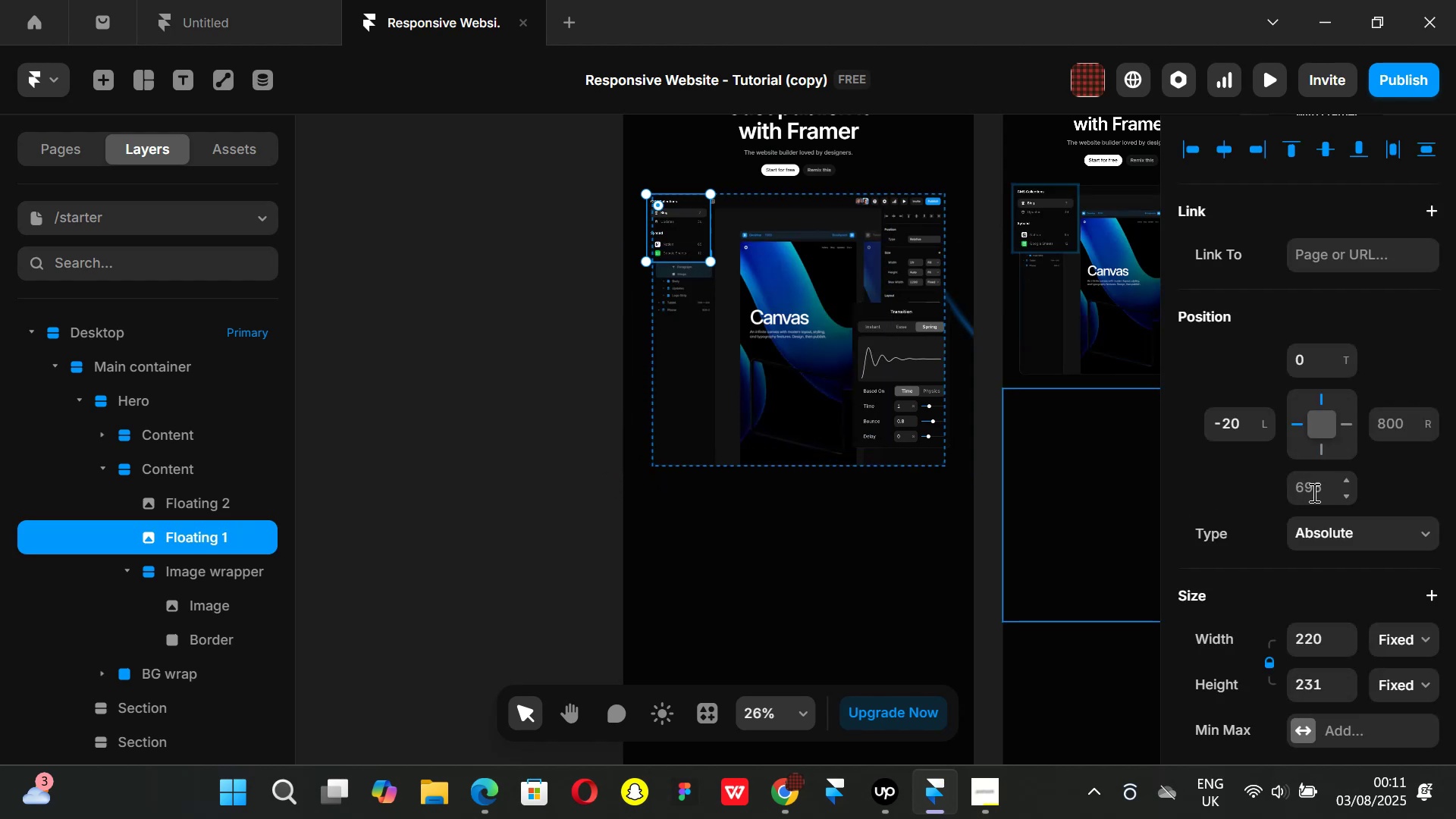 
left_click([1313, 492])
 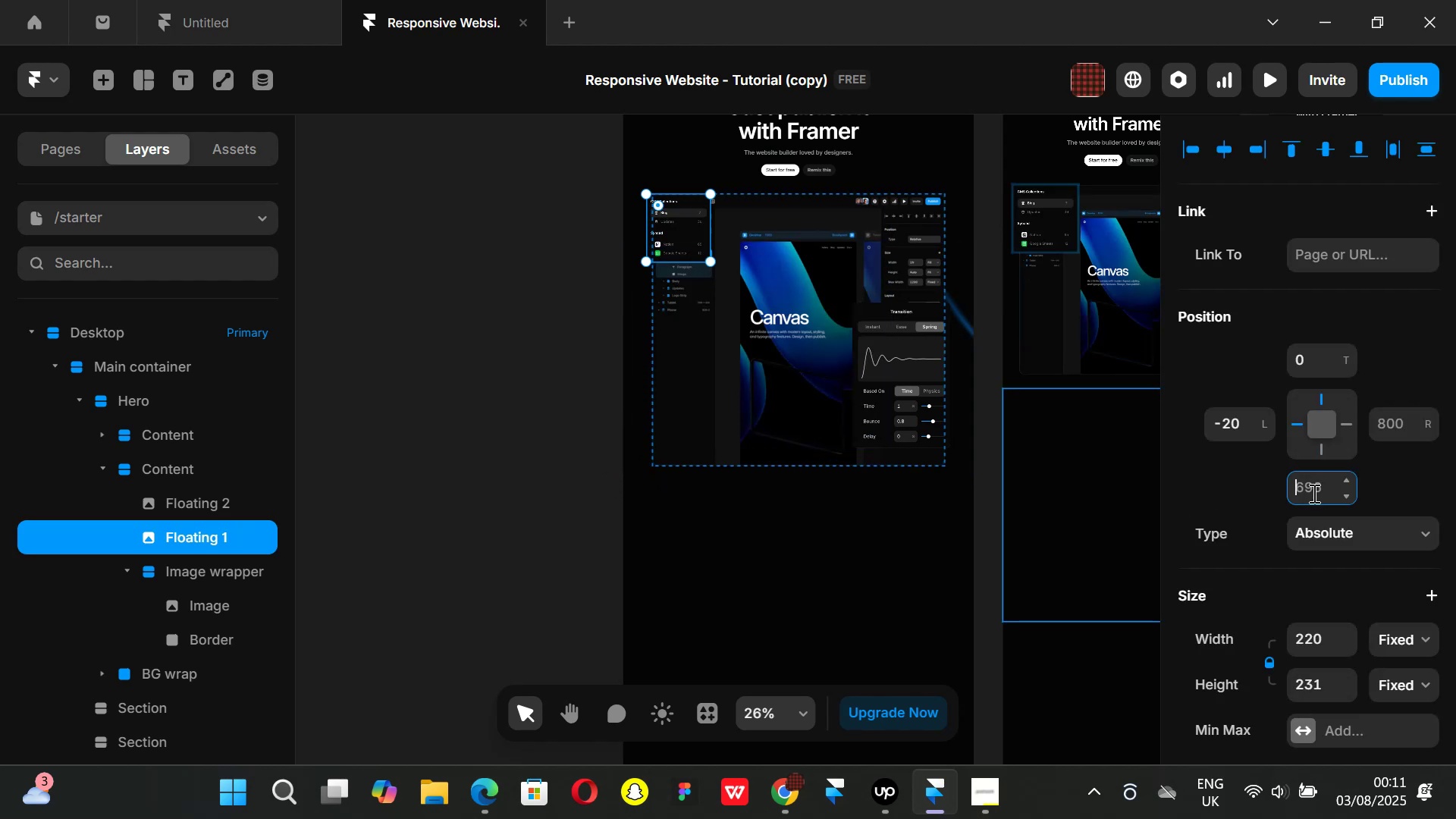 
type(50)
 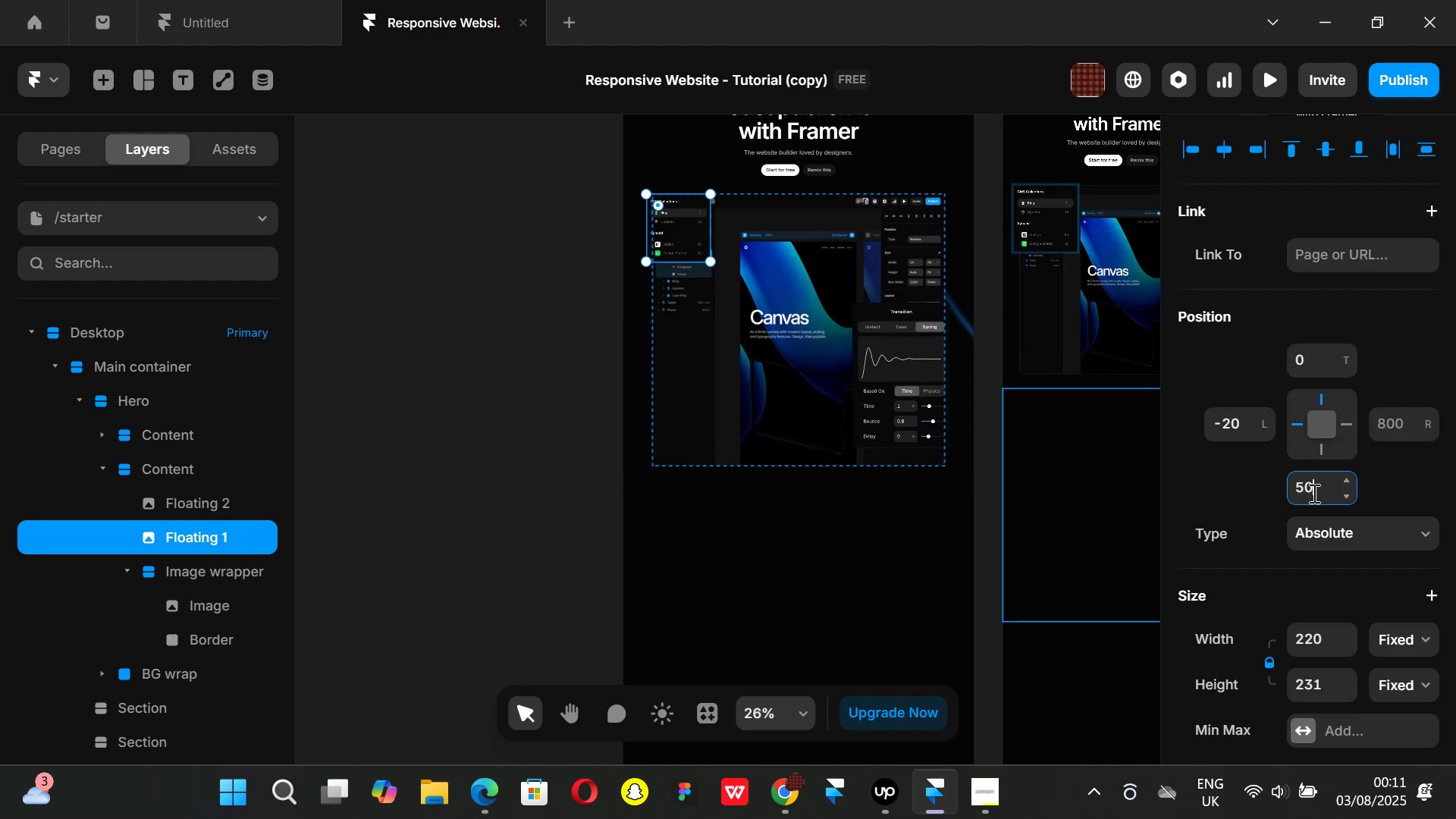 
key(Enter)
 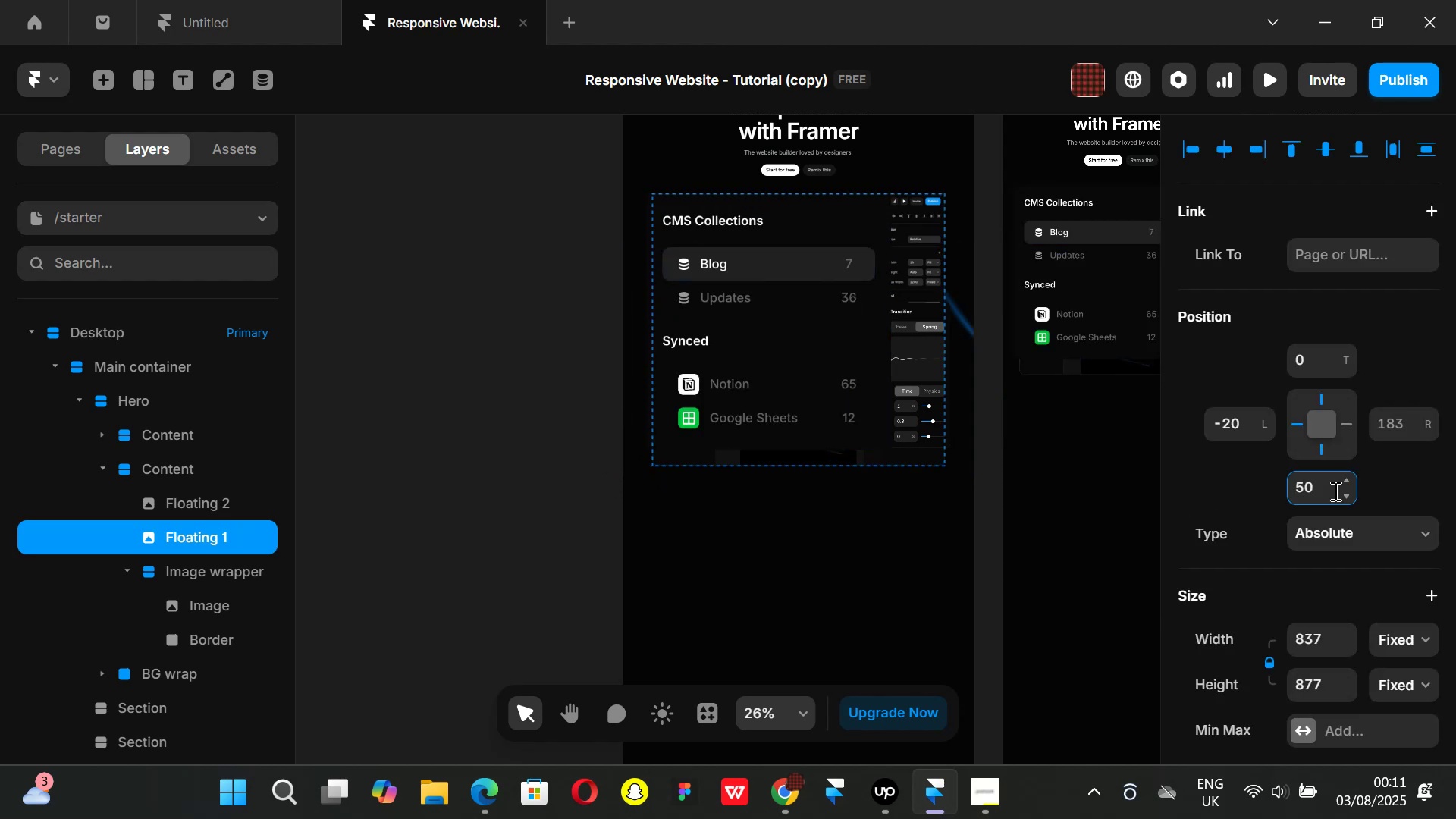 
key(Control+ControlLeft)
 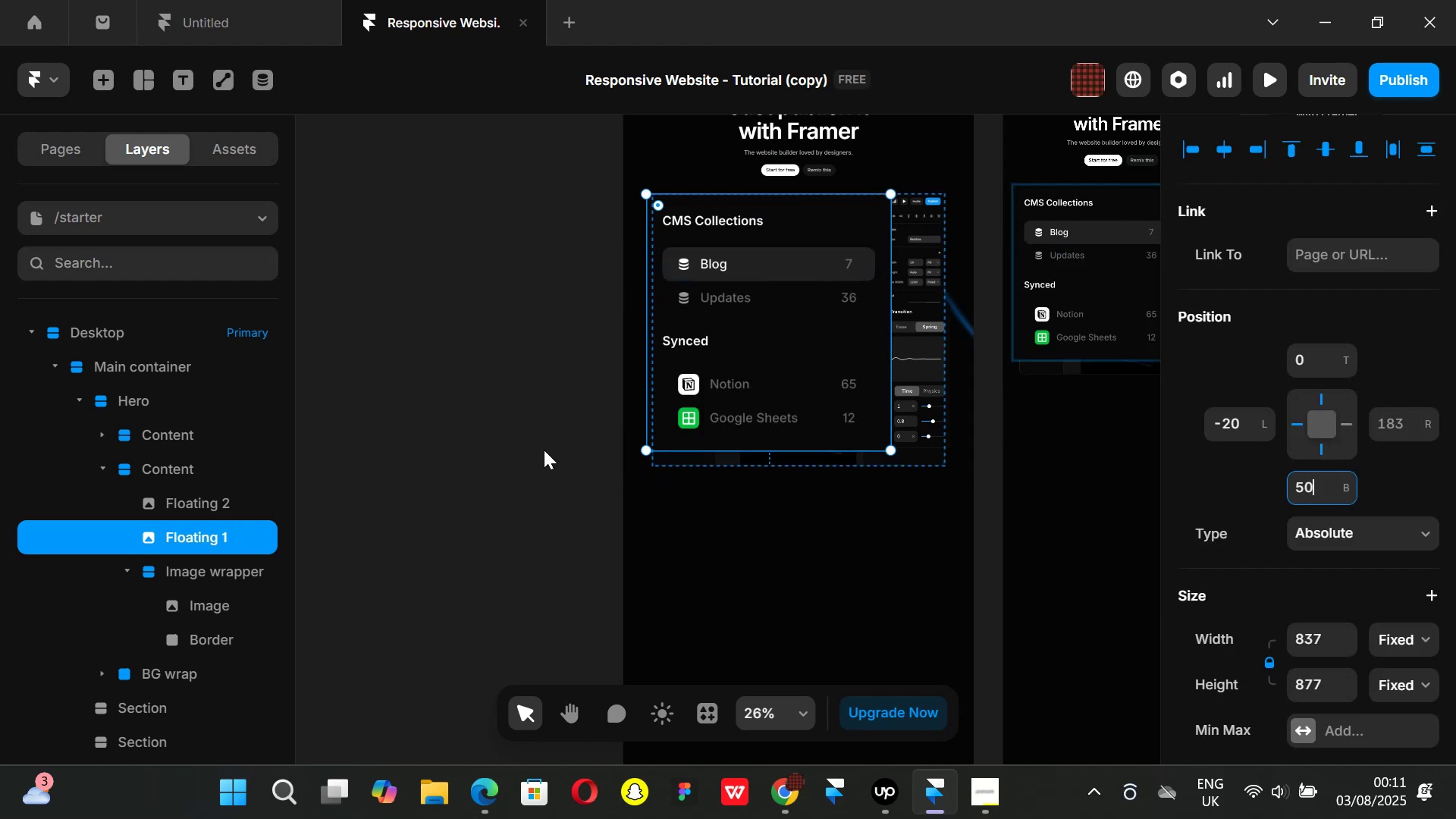 
key(Control+Z)
 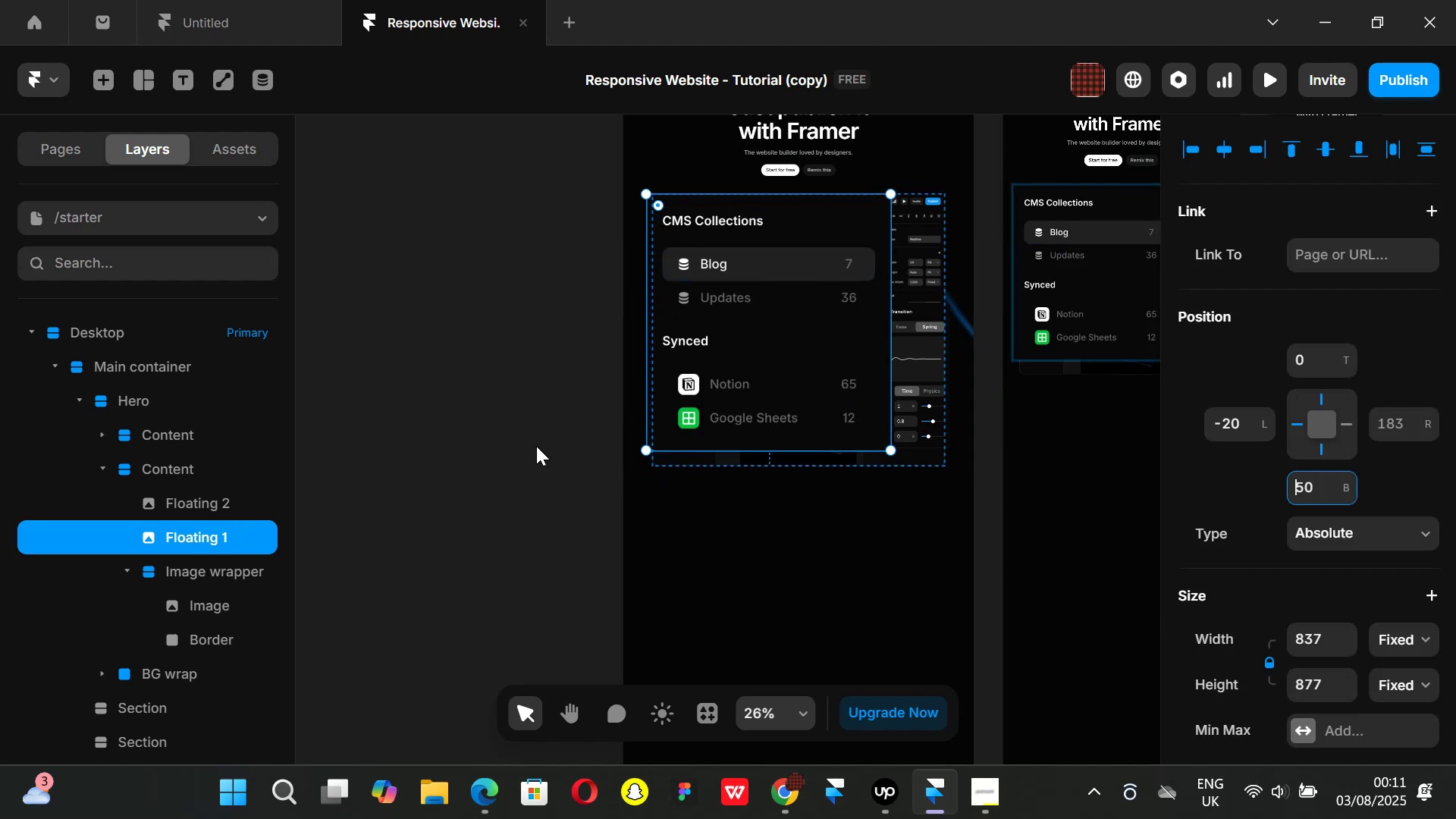 
key(Control+ControlLeft)
 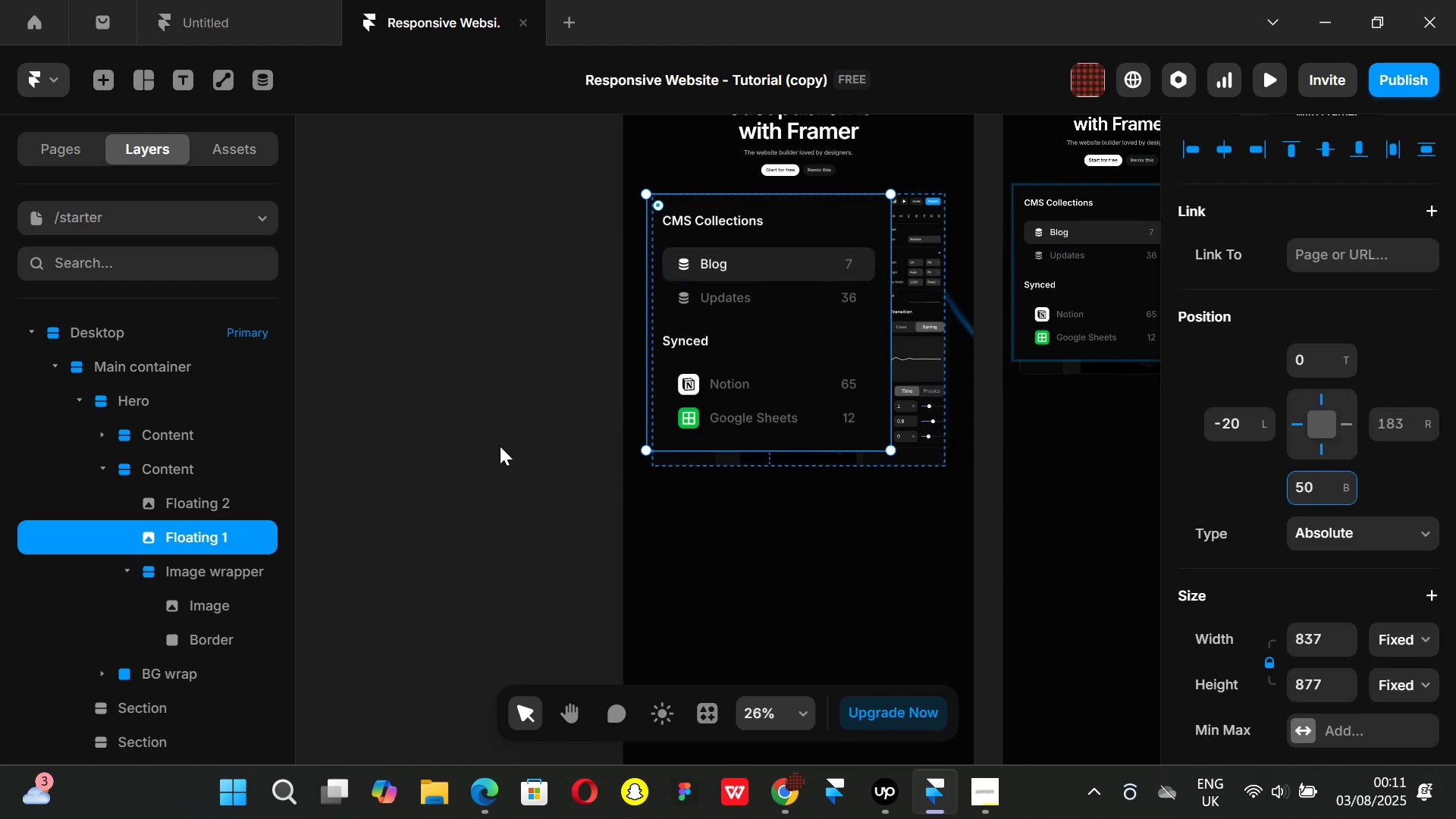 
key(Control+Z)
 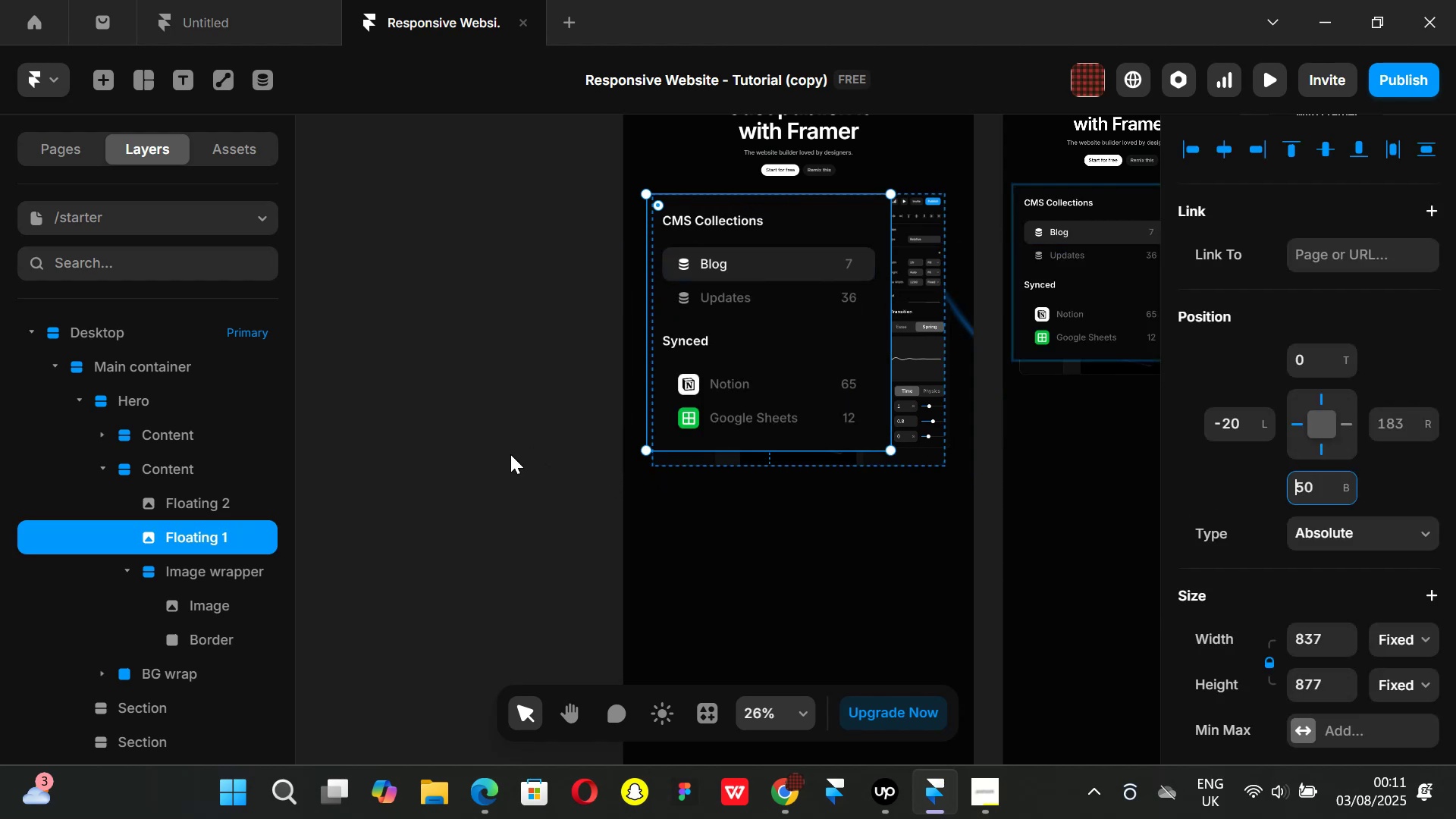 
left_click([514, 456])
 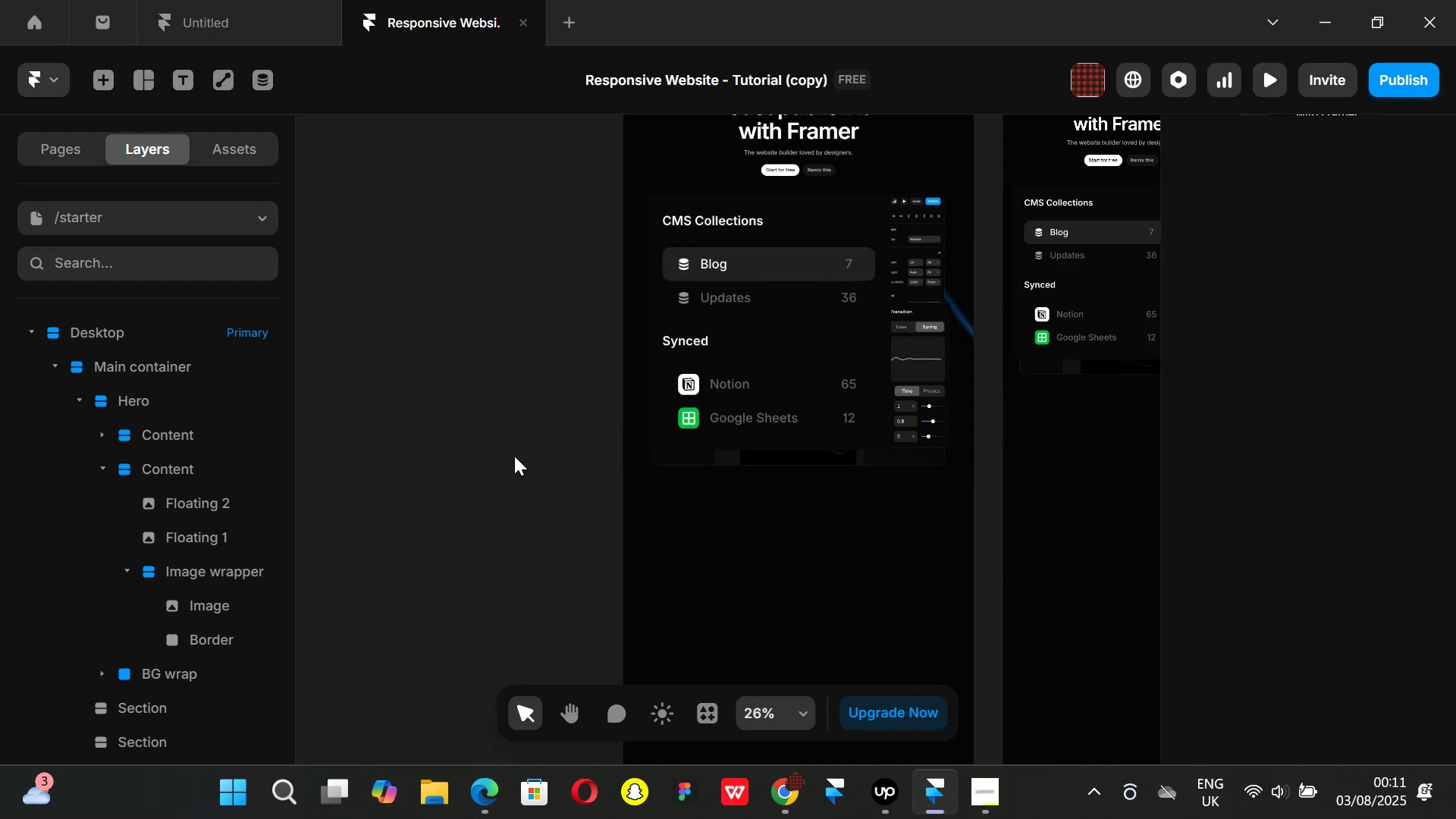 
key(Control+ControlLeft)
 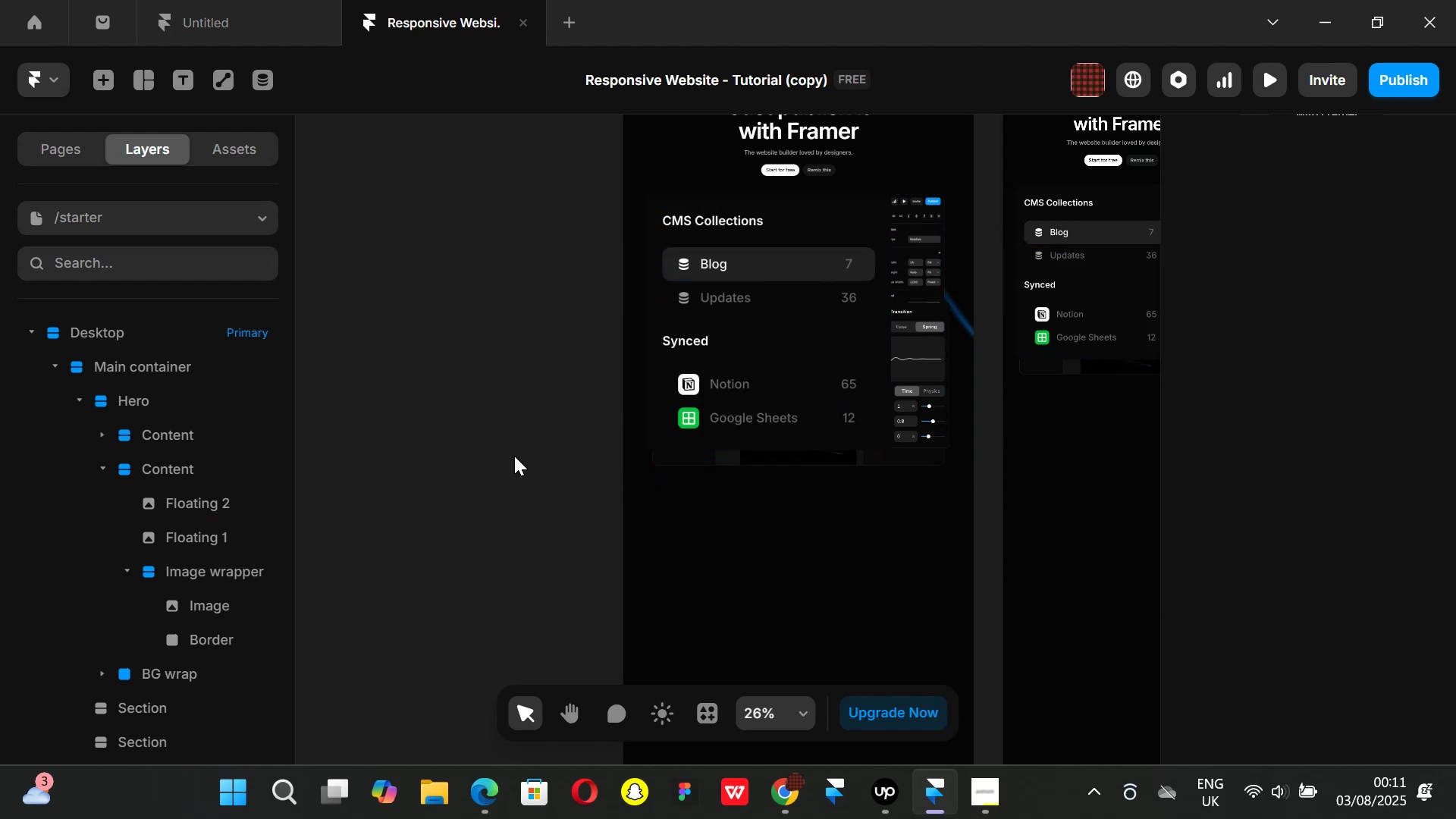 
key(Control+Z)
 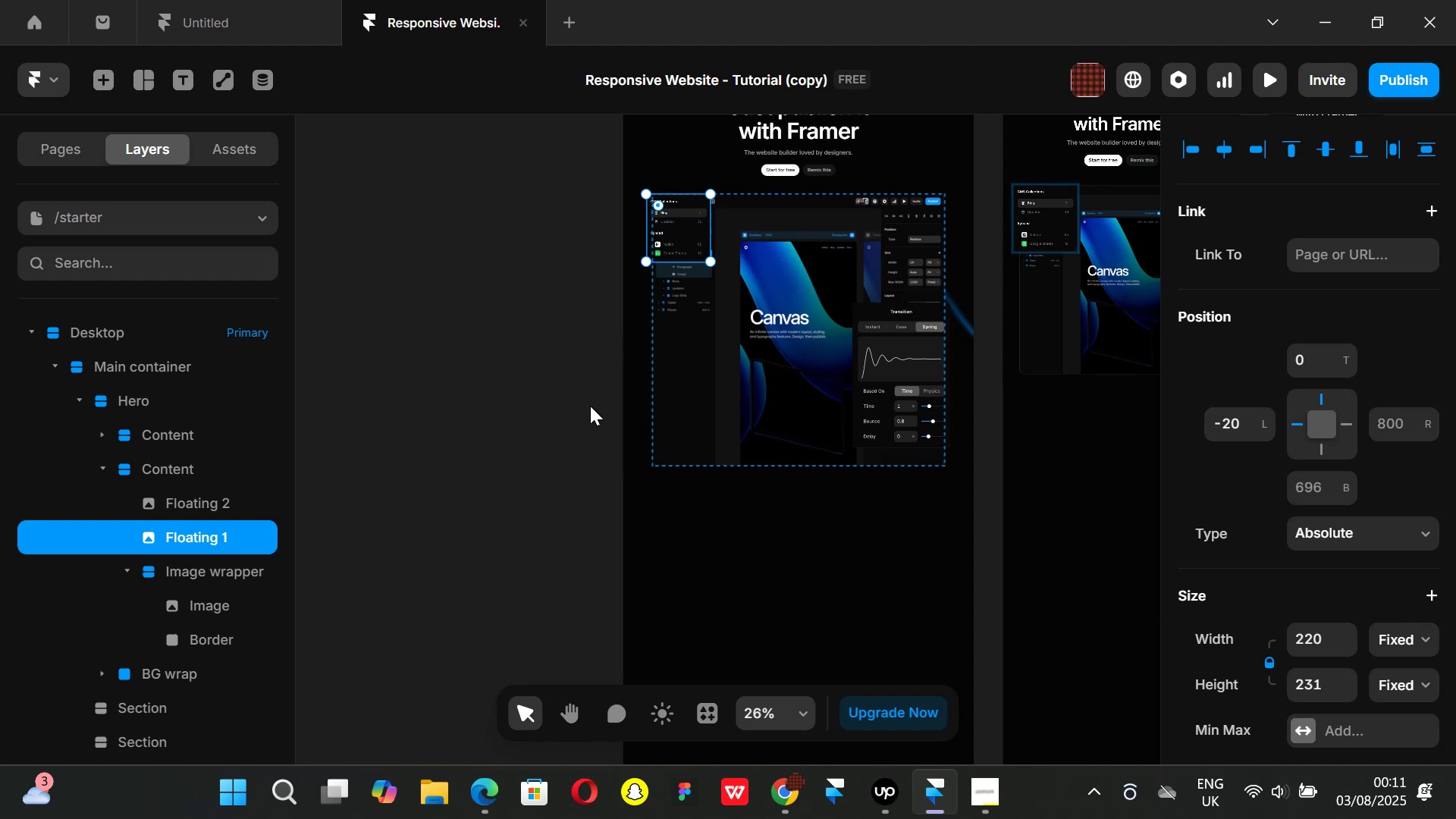 
left_click_drag(start_coordinate=[681, 251], to_coordinate=[681, 418])
 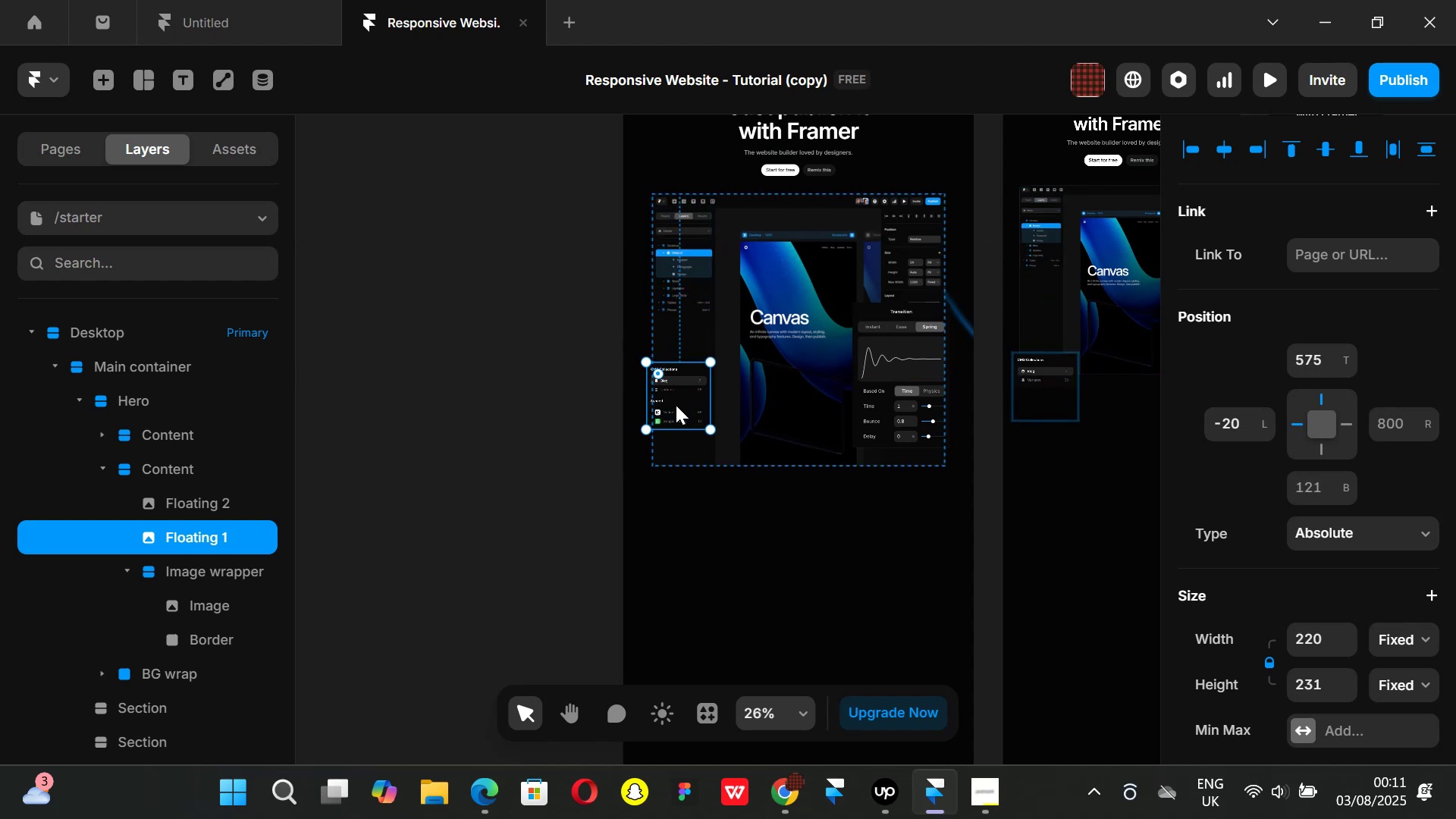 
wait(5.1)
 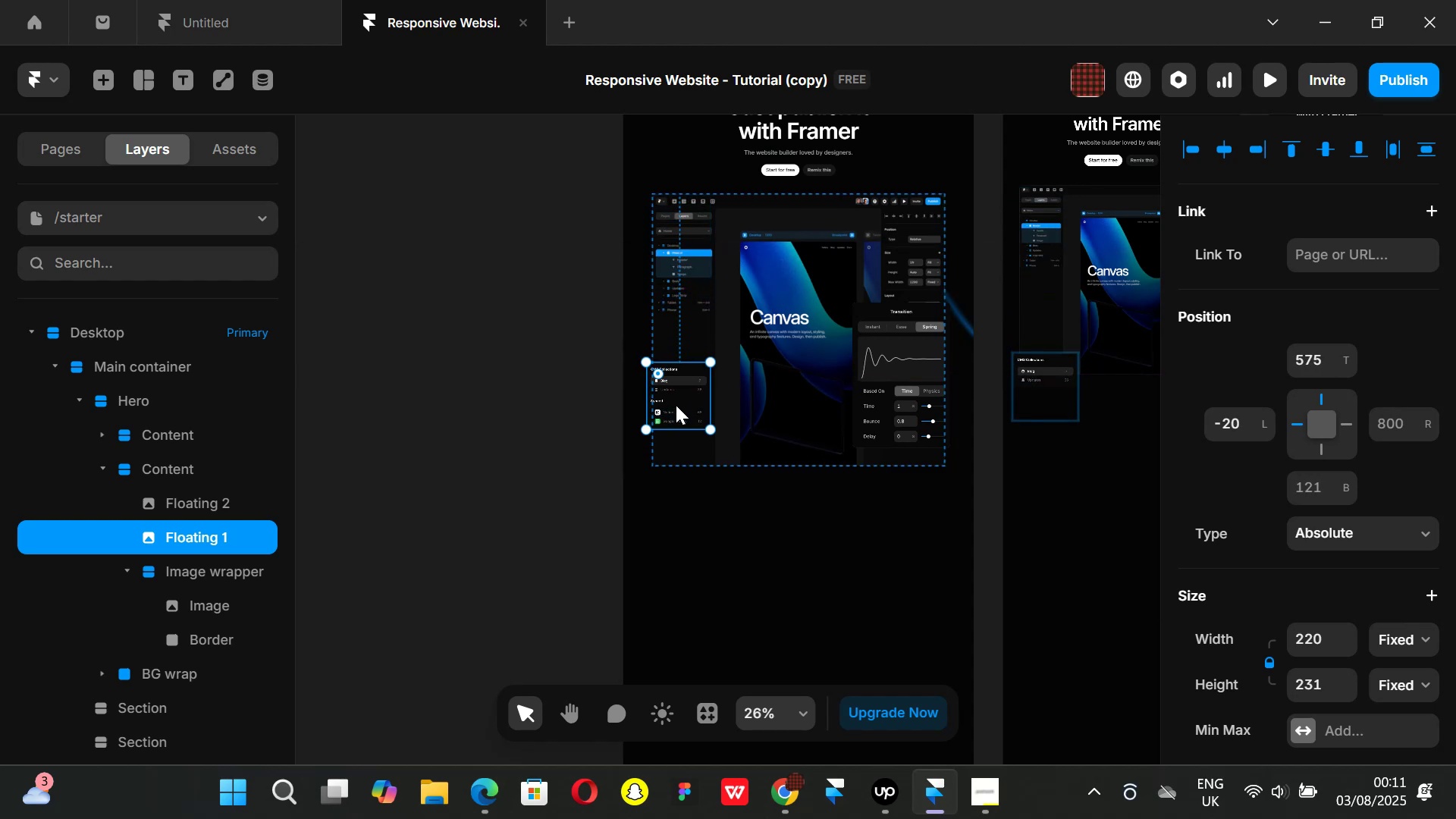 
left_click_drag(start_coordinate=[672, 395], to_coordinate=[667, 416])
 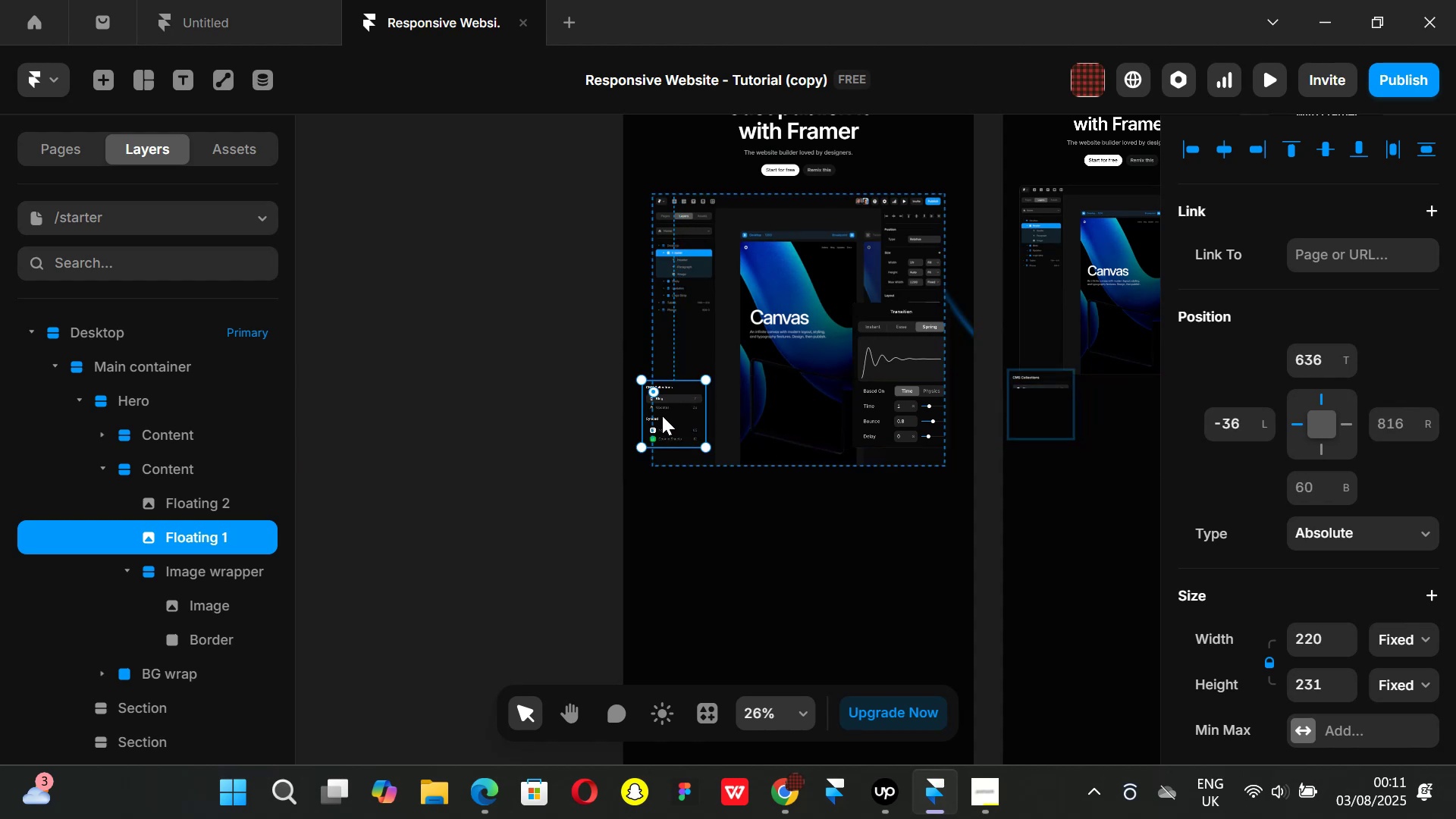 
left_click_drag(start_coordinate=[662, 416], to_coordinate=[667, 357])
 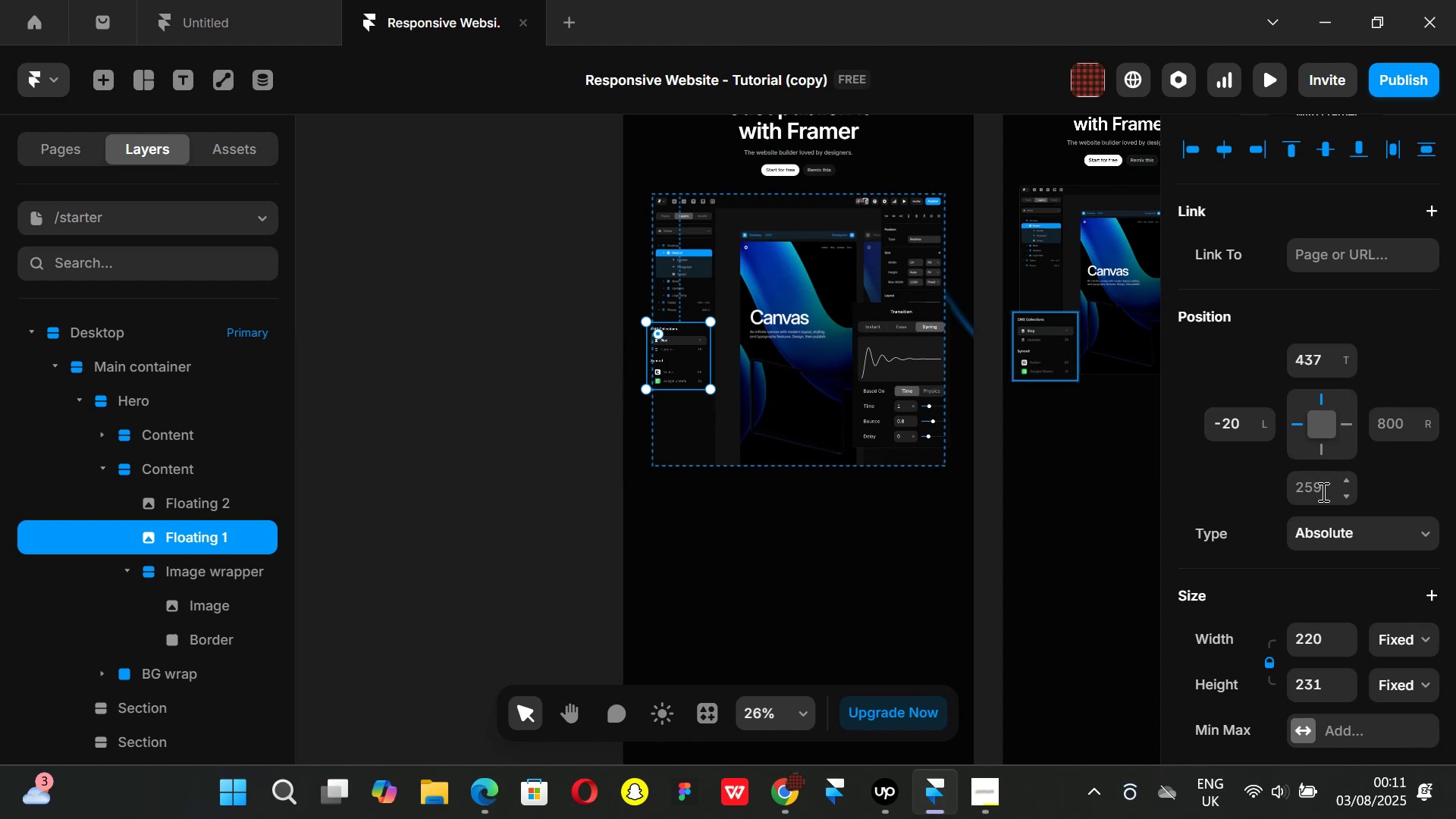 
wait(6.07)
 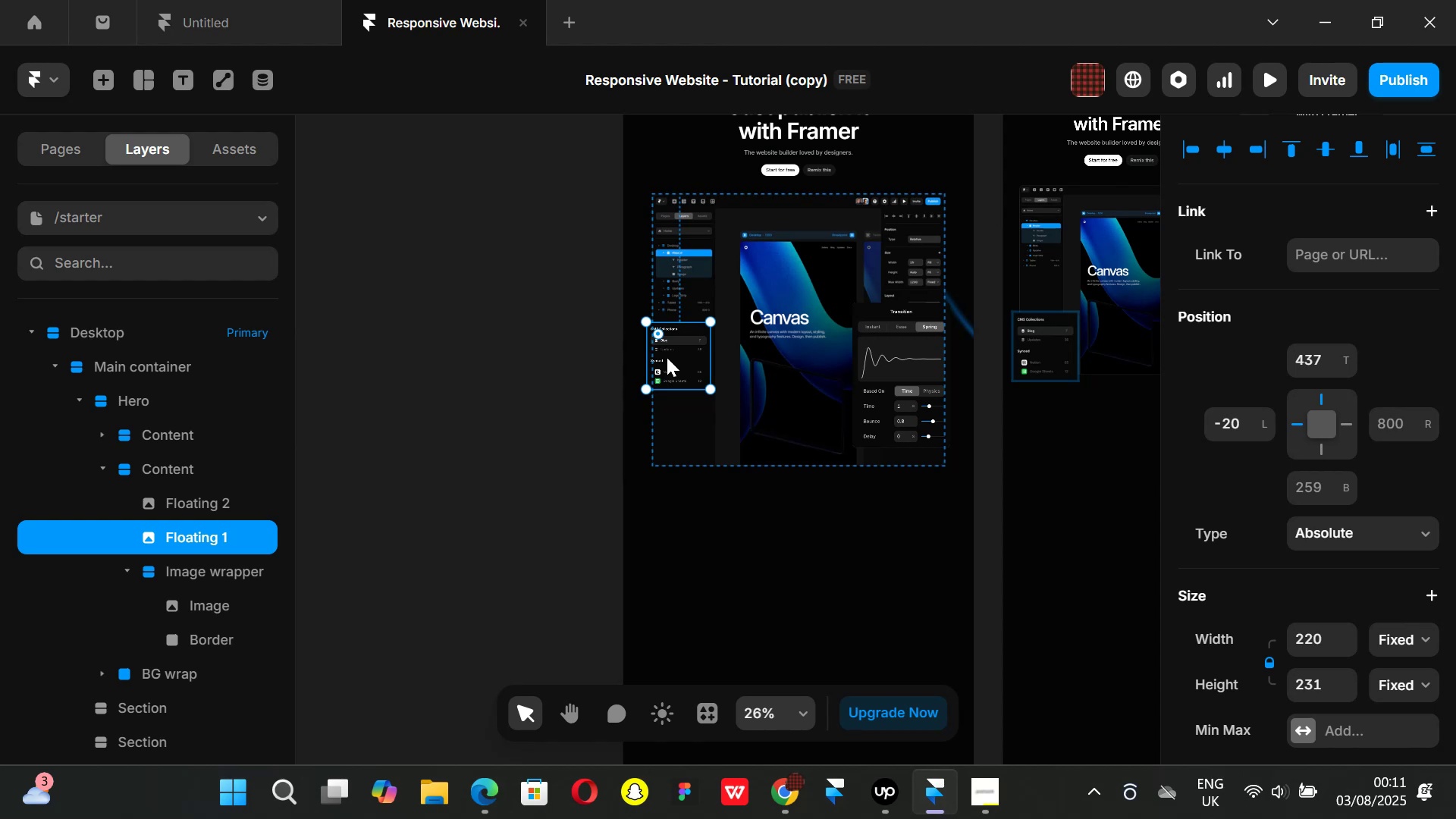 
left_click([1322, 491])
 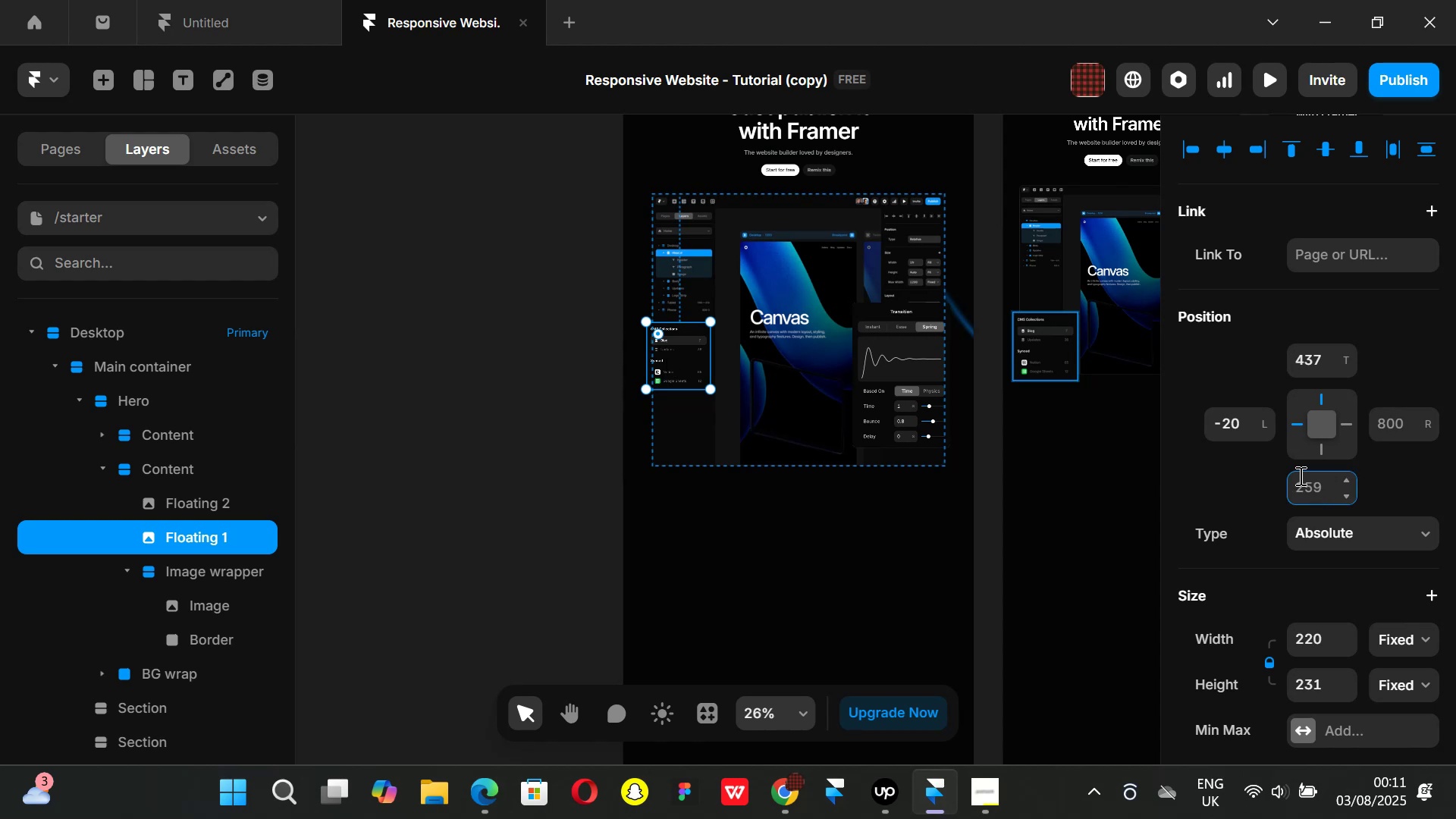 
type(230)
 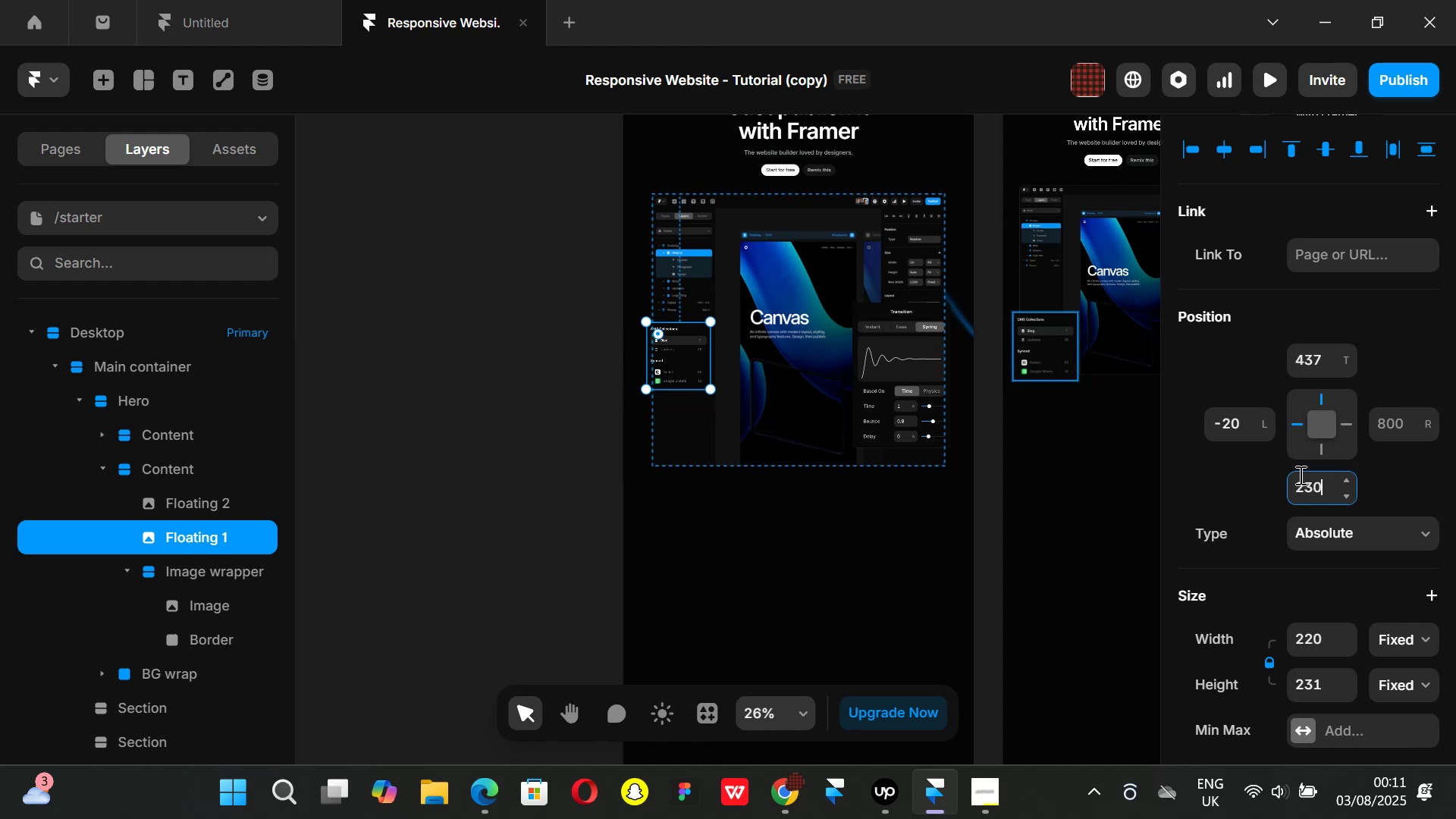 
key(Enter)
 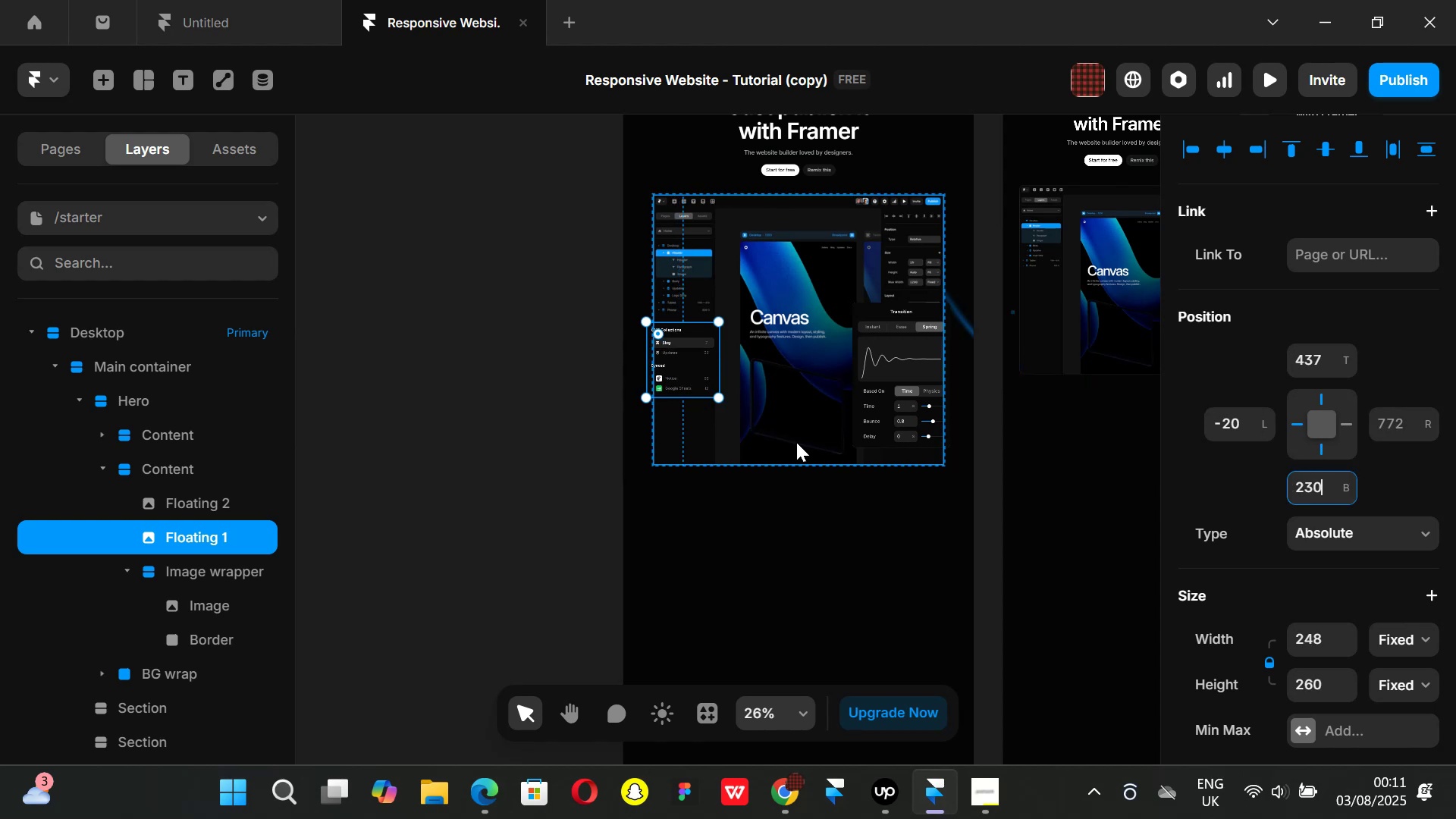 
scroll: coordinate [1310, 572], scroll_direction: down, amount: 4.0
 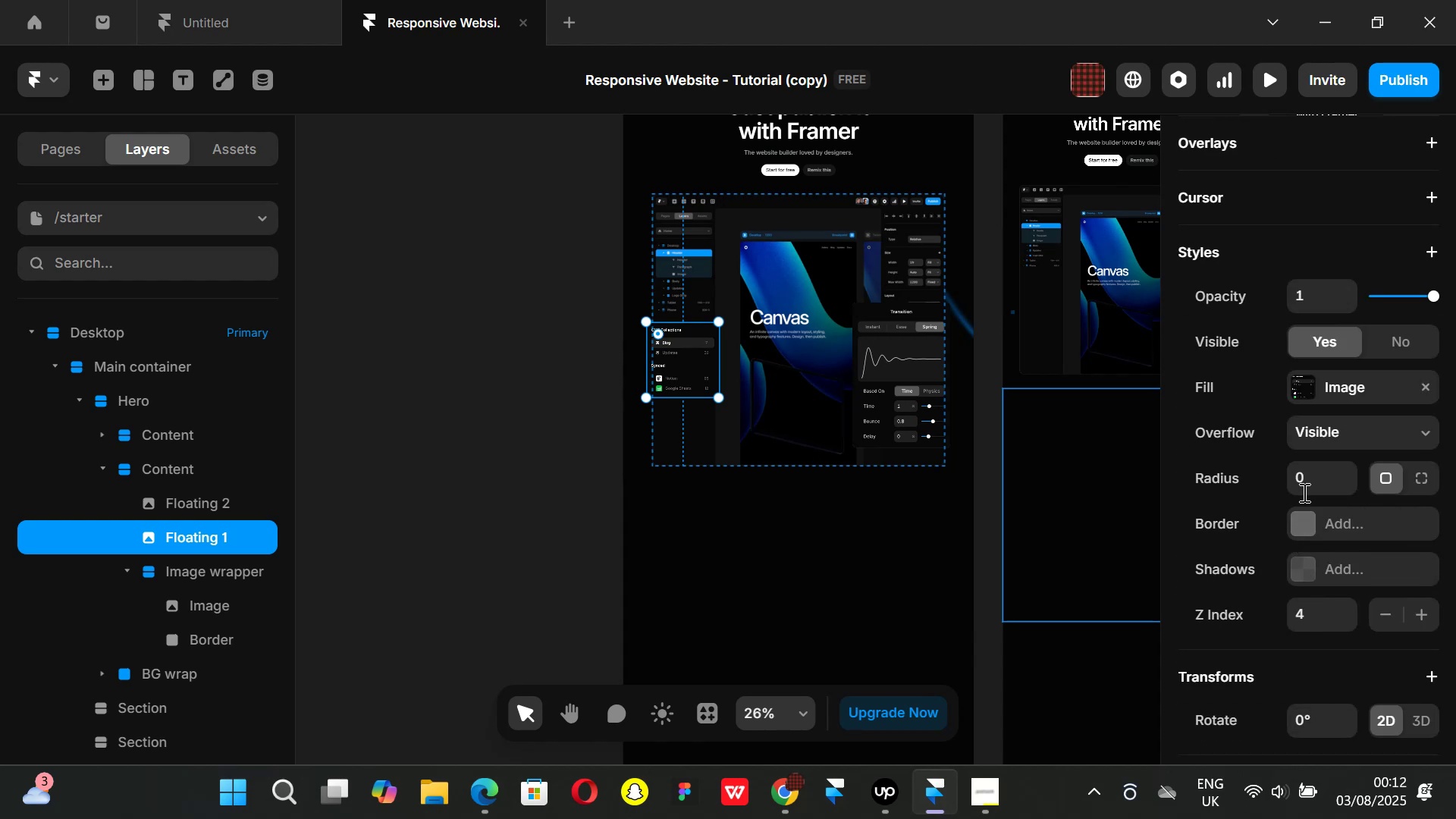 
left_click([1316, 475])
 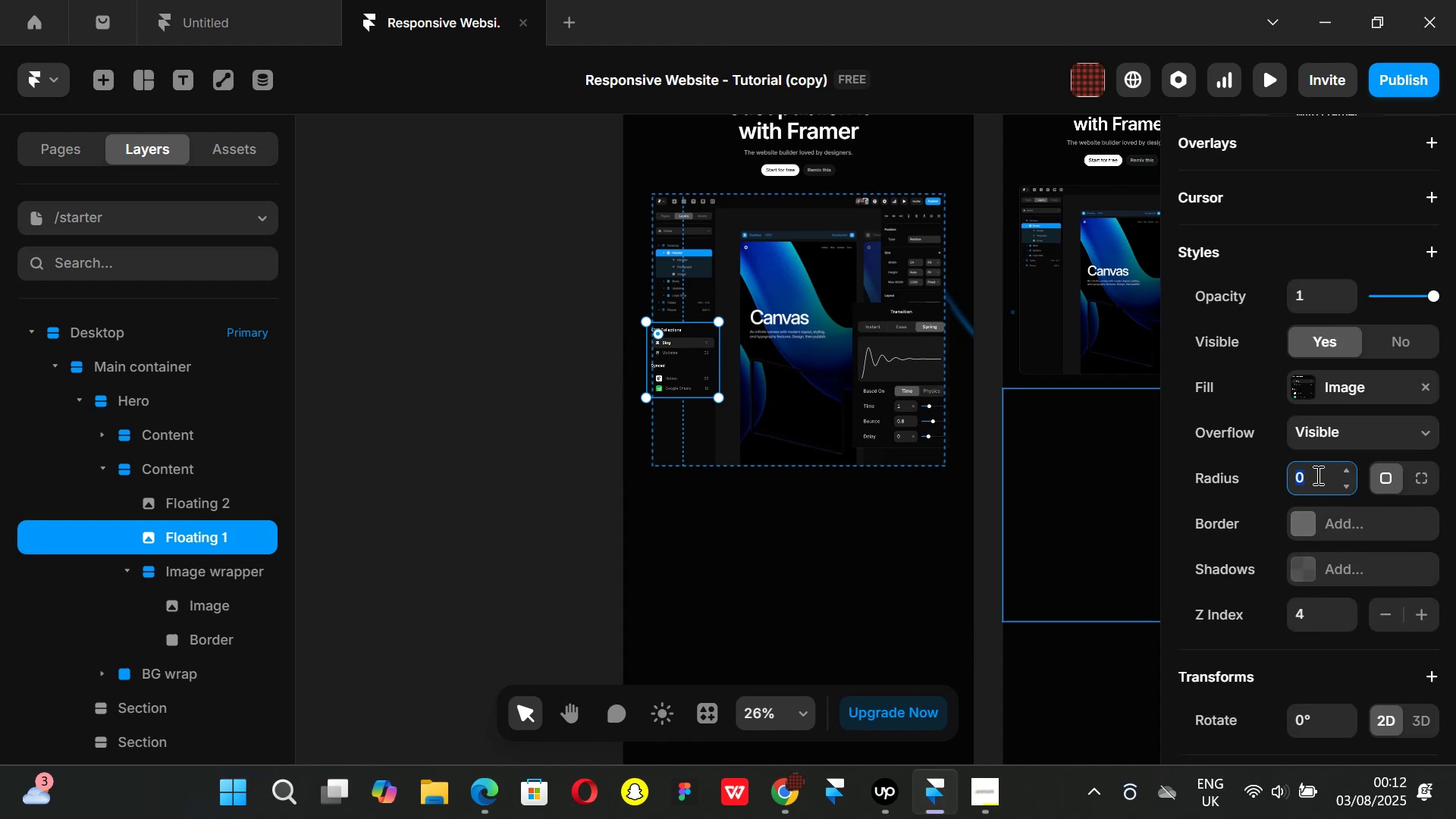 
type(14)
 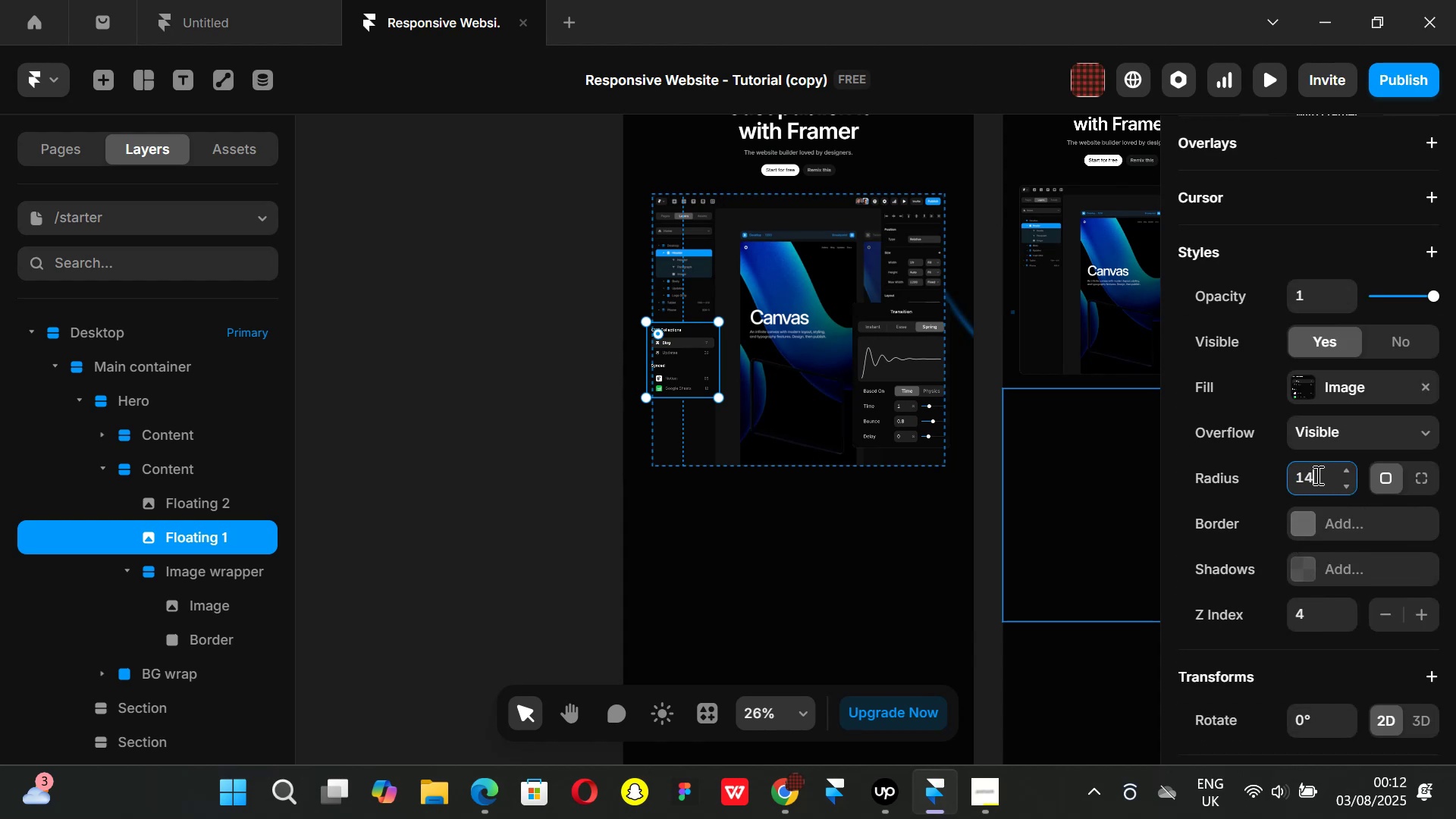 
key(Enter)
 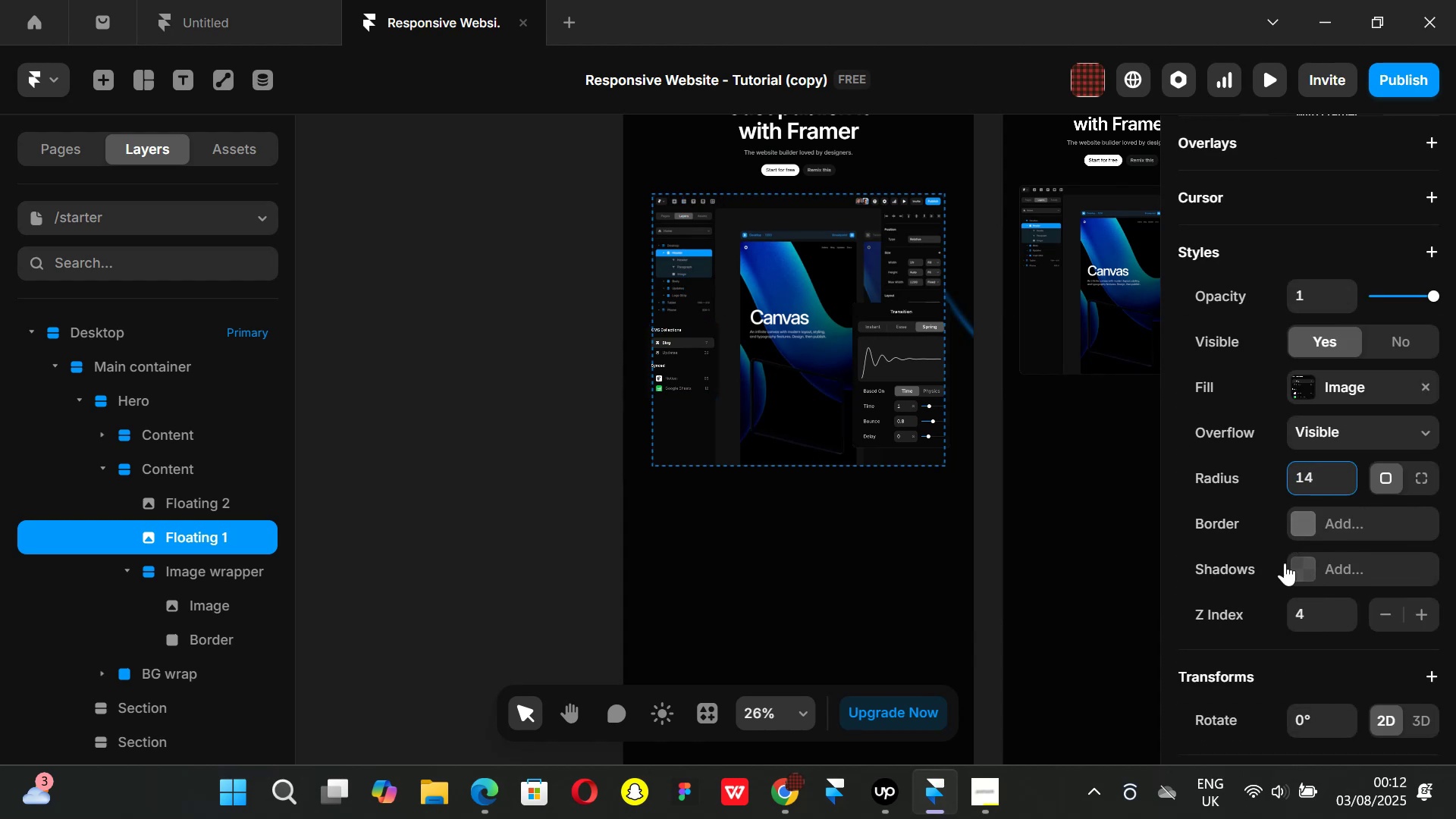 
left_click([1297, 517])
 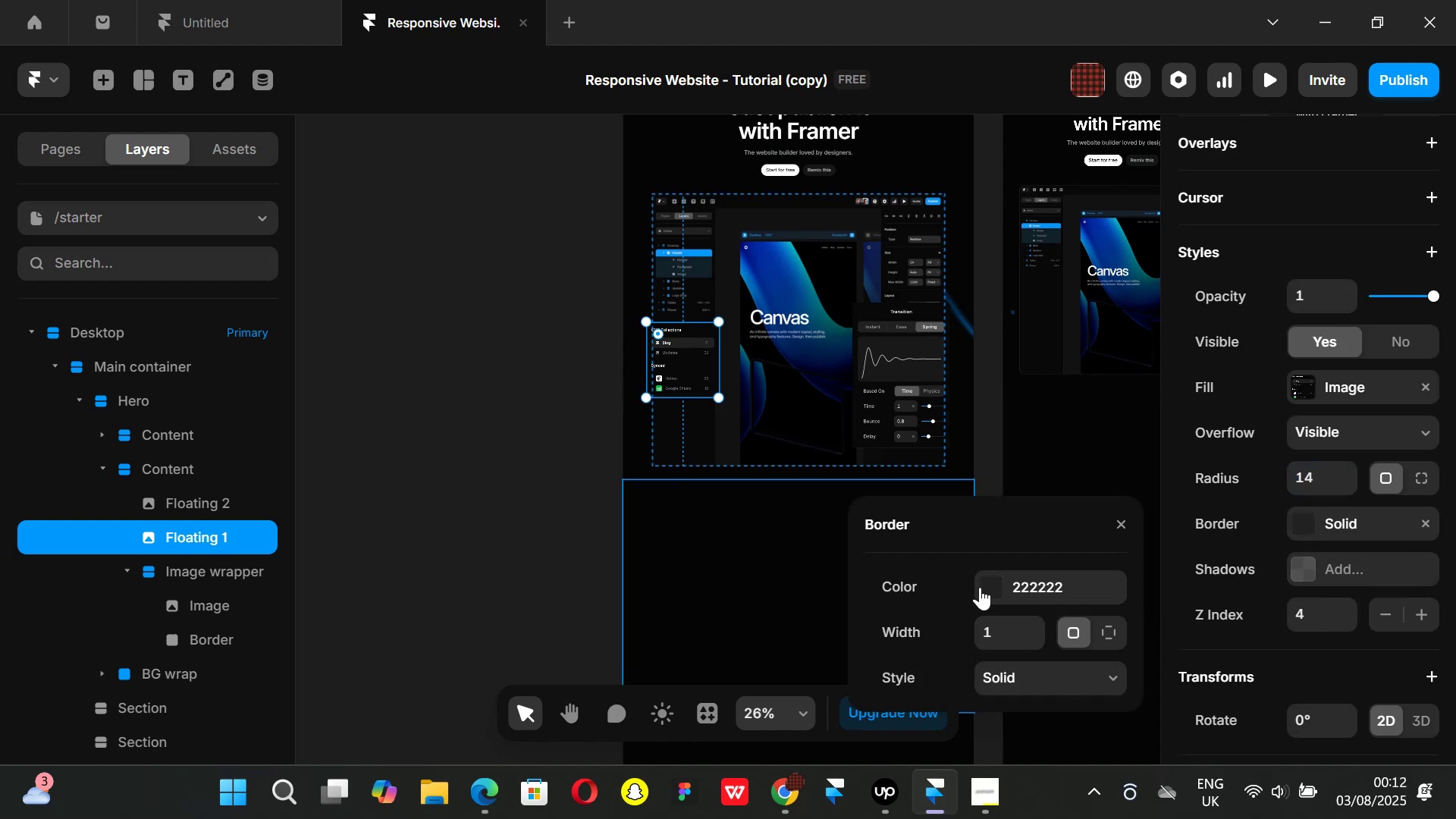 
left_click_drag(start_coordinate=[994, 586], to_coordinate=[993, 577])
 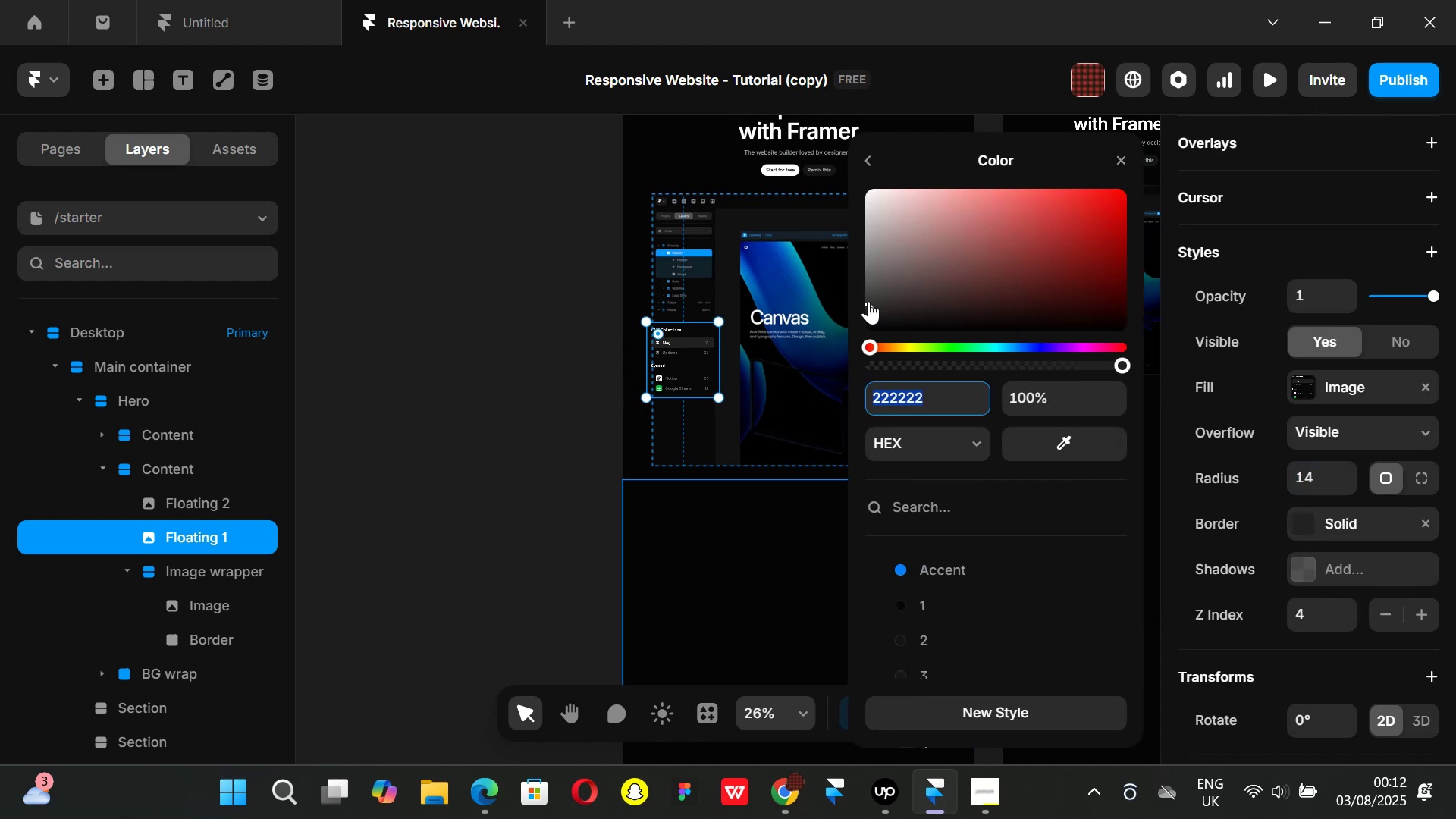 
left_click_drag(start_coordinate=[874, 267], to_coordinate=[873, 127])
 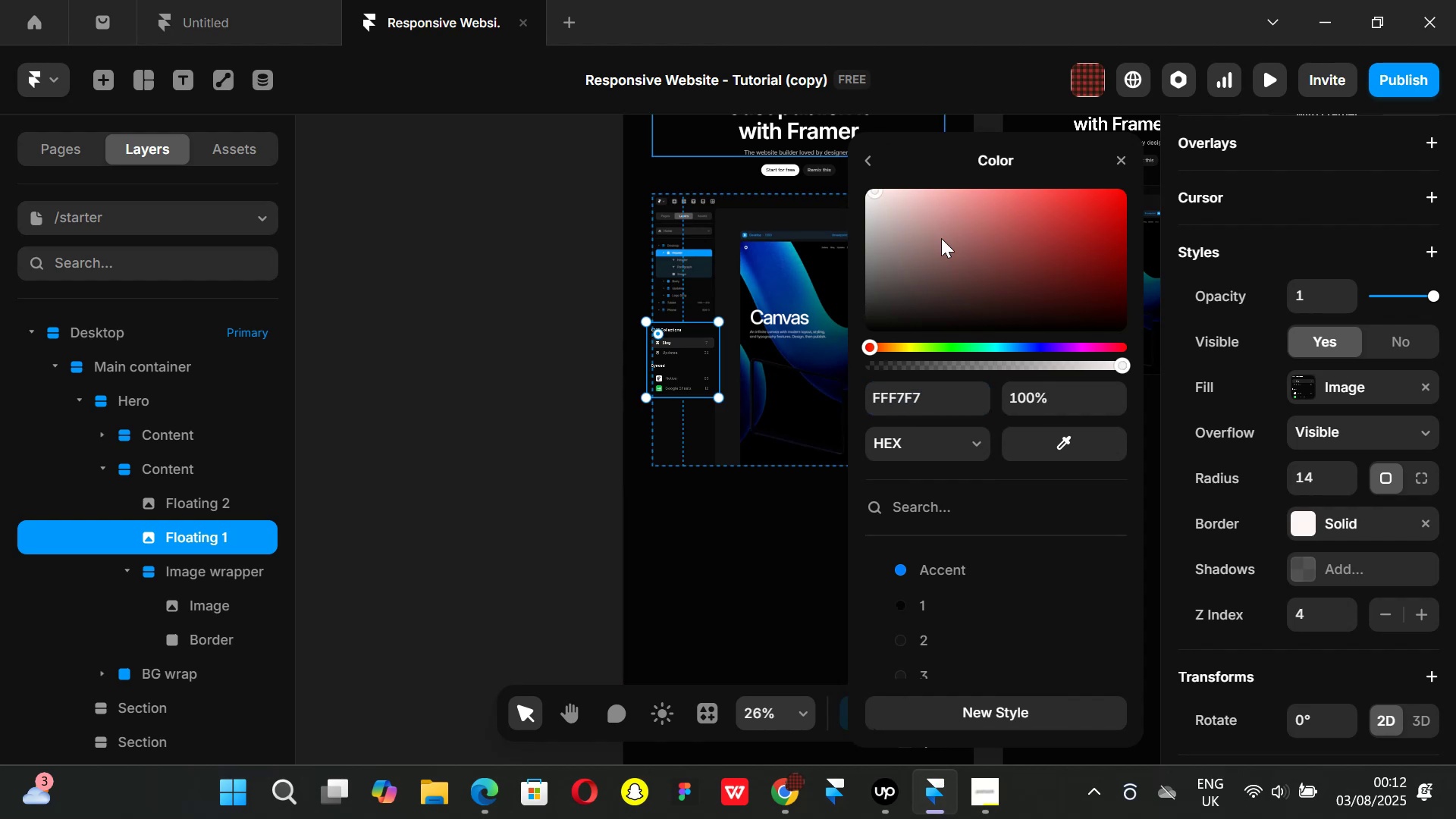 
left_click_drag(start_coordinate=[915, 217], to_coordinate=[795, 158])
 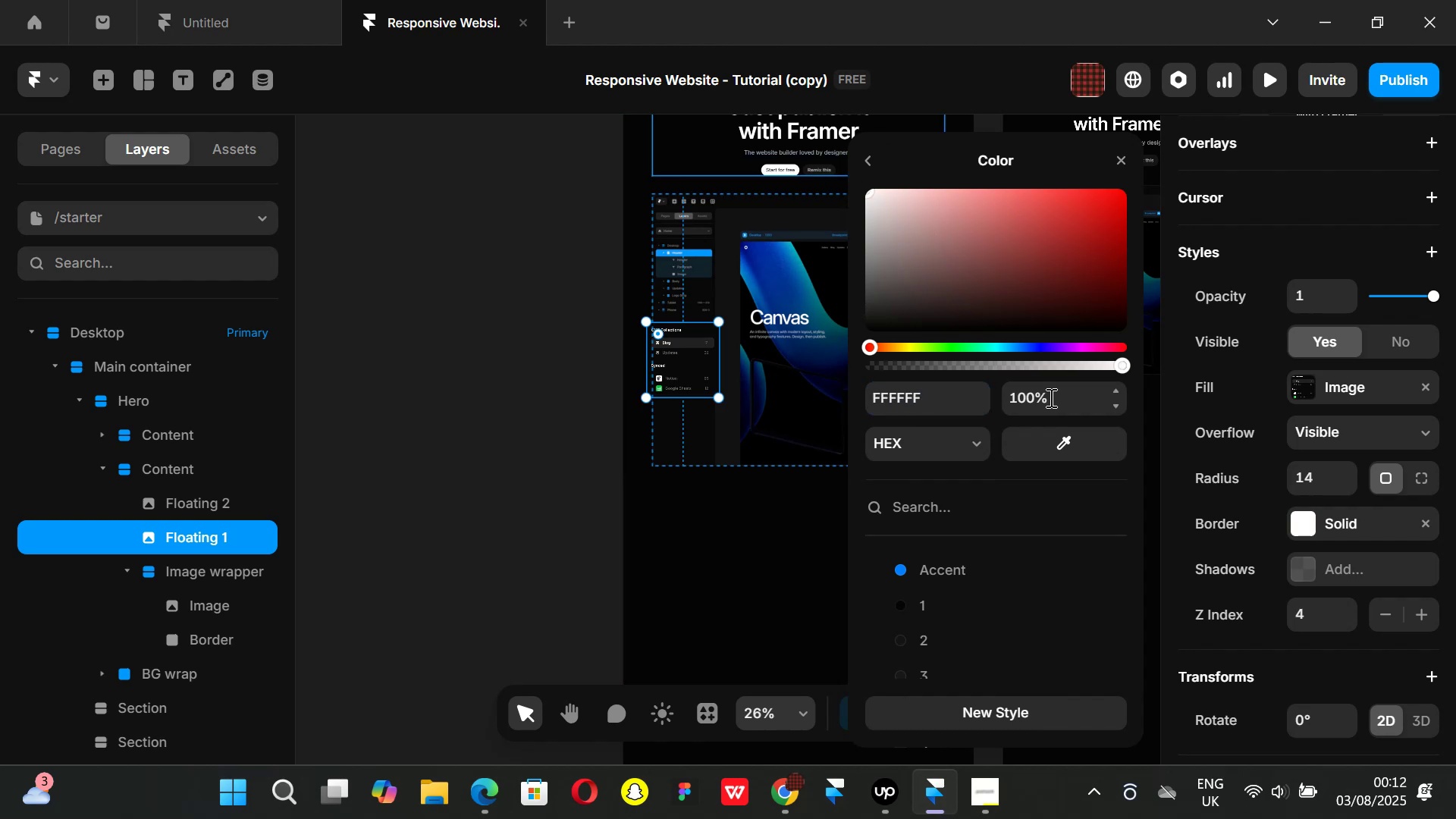 
left_click([1050, 397])
 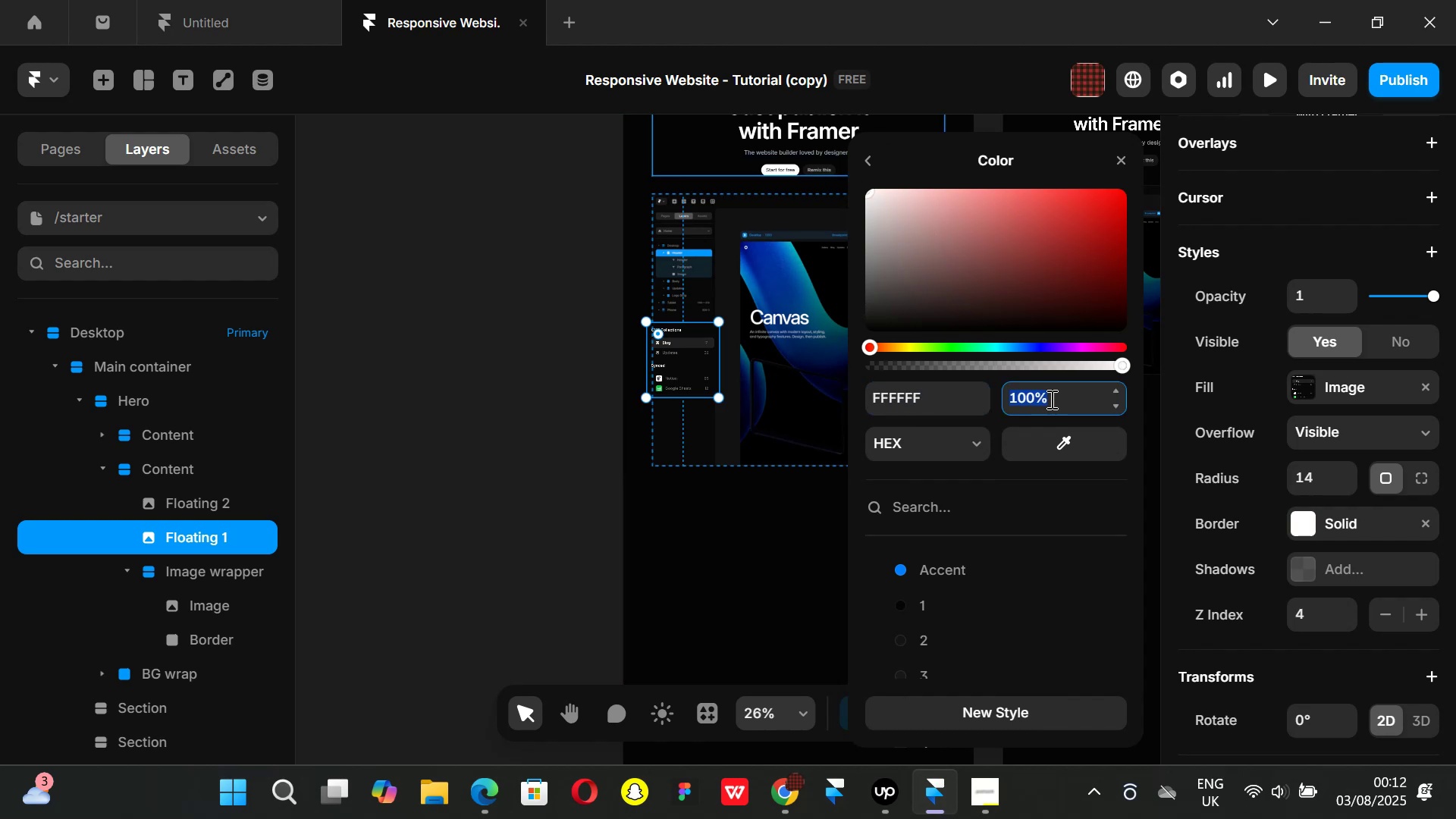 
type(10)
 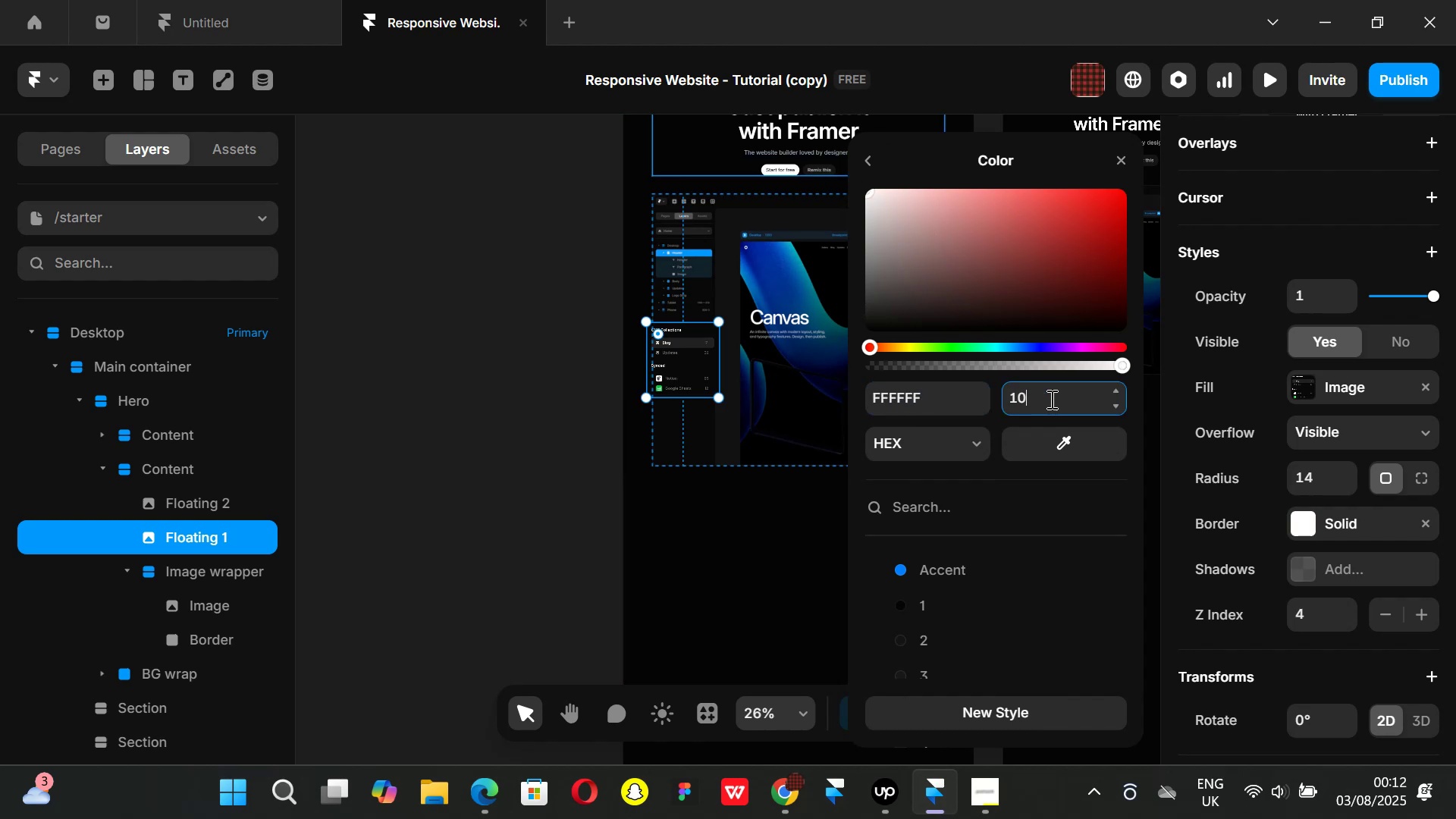 
key(Enter)
 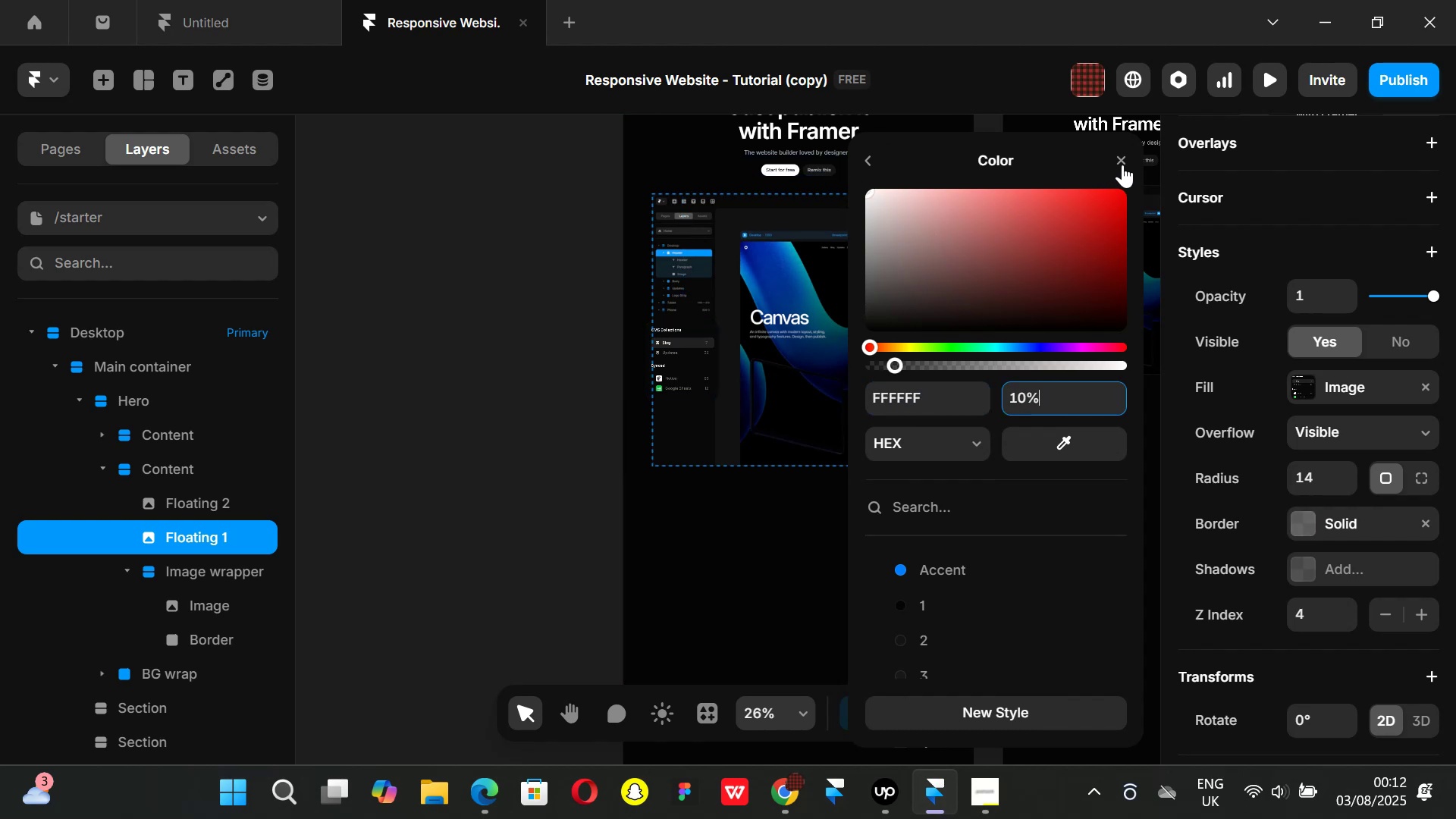 
left_click([1119, 159])
 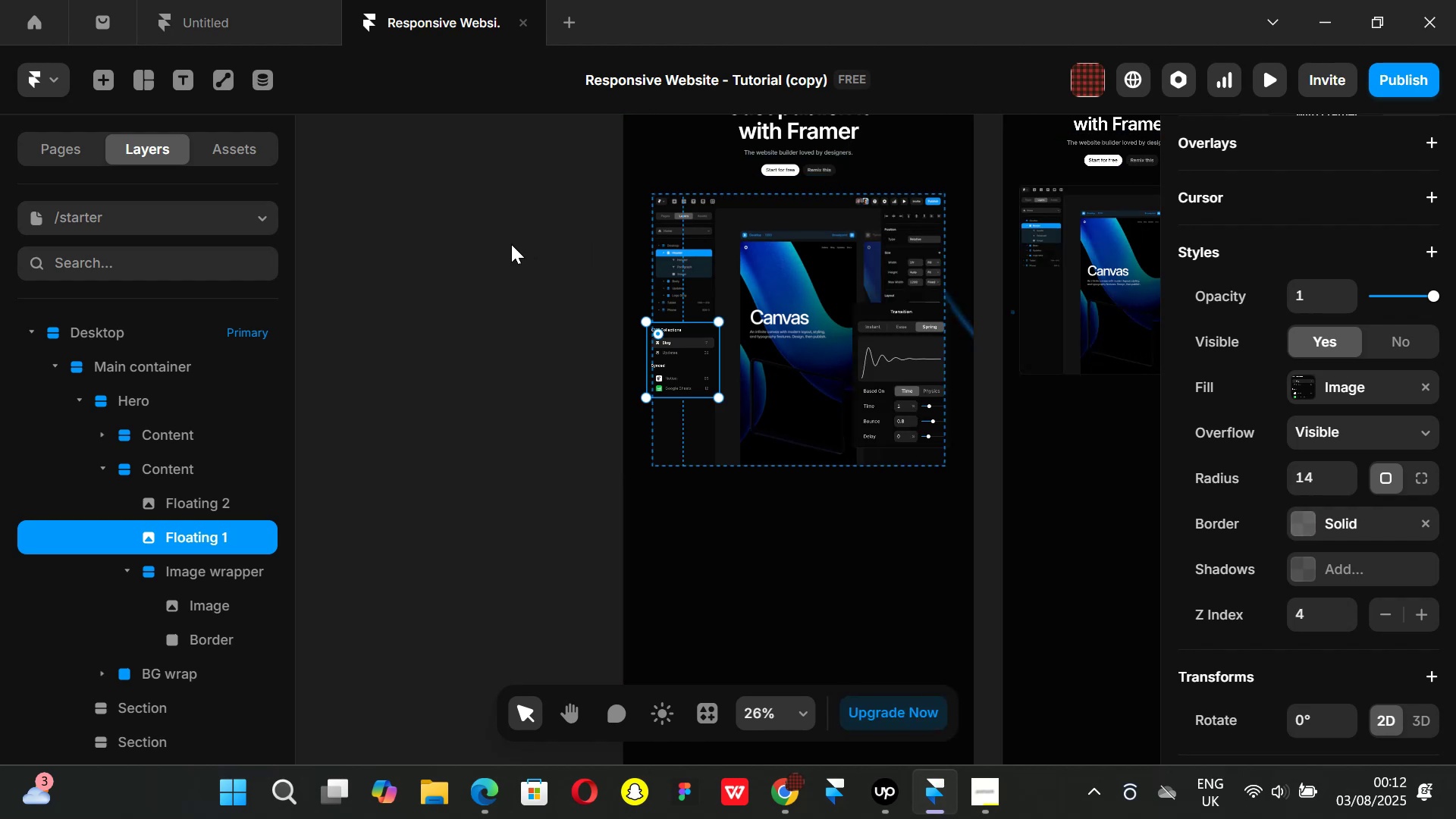 
left_click([511, 244])
 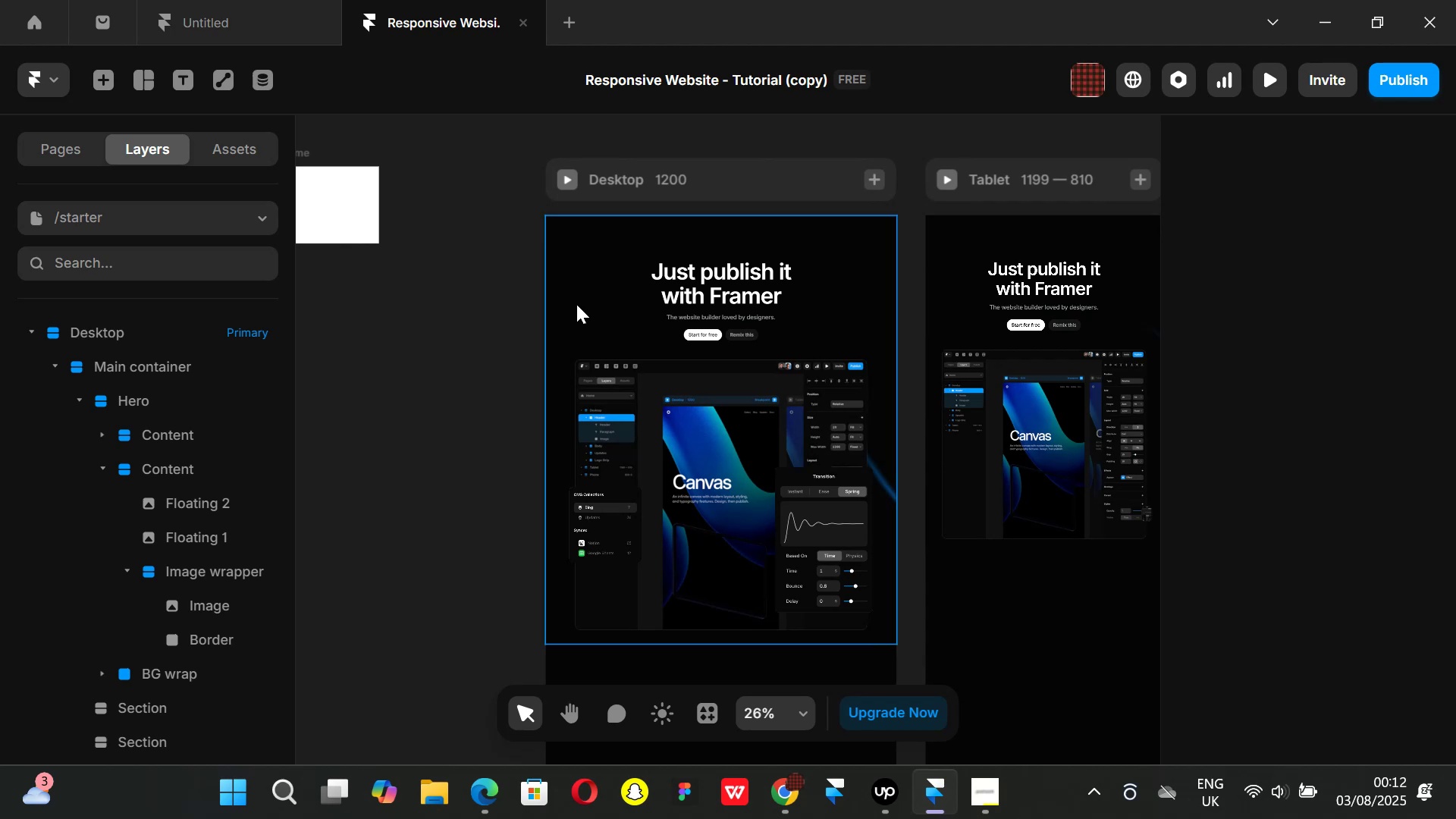 
key(Control+ControlLeft)
 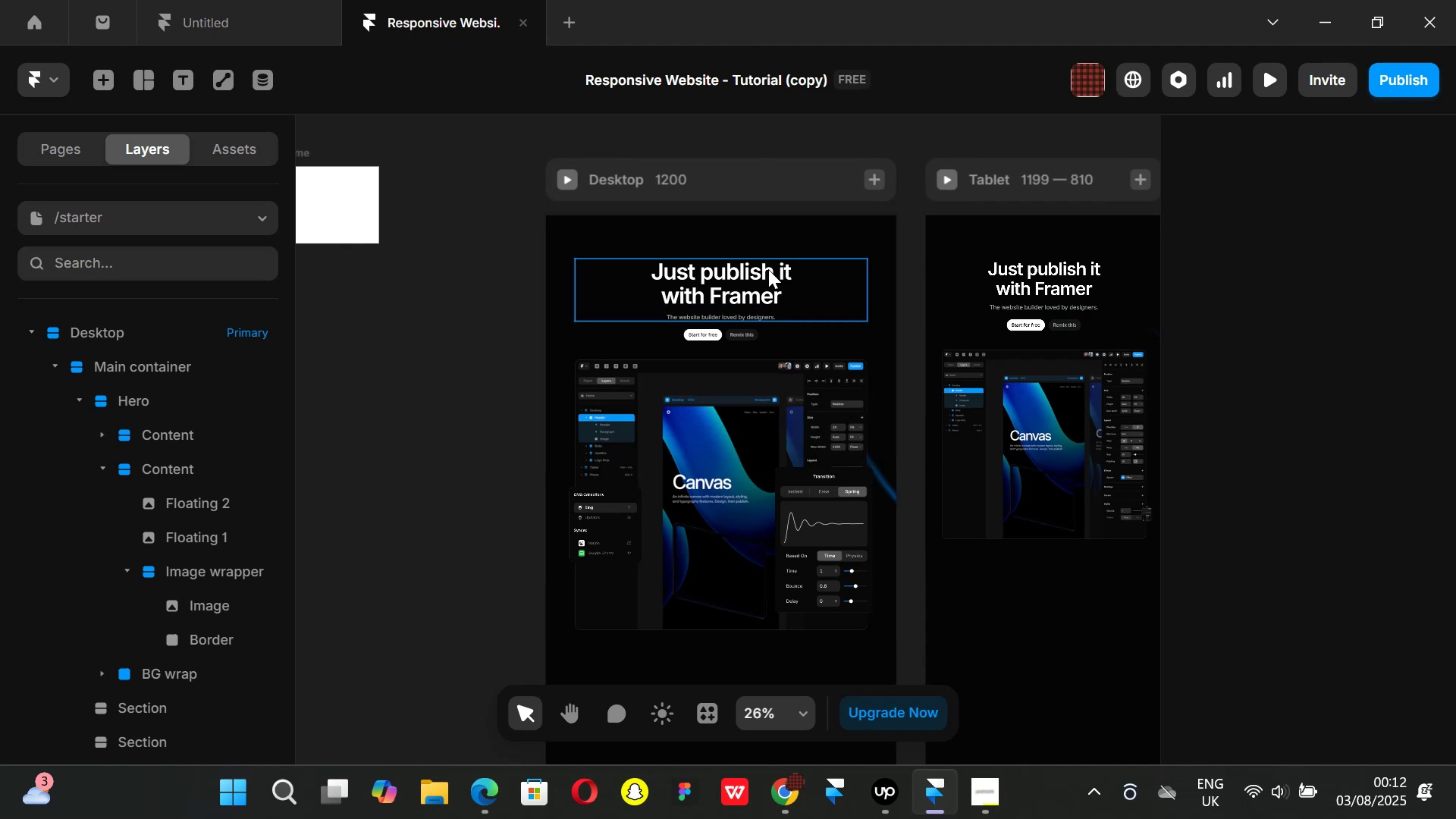 
key(Control+P)
 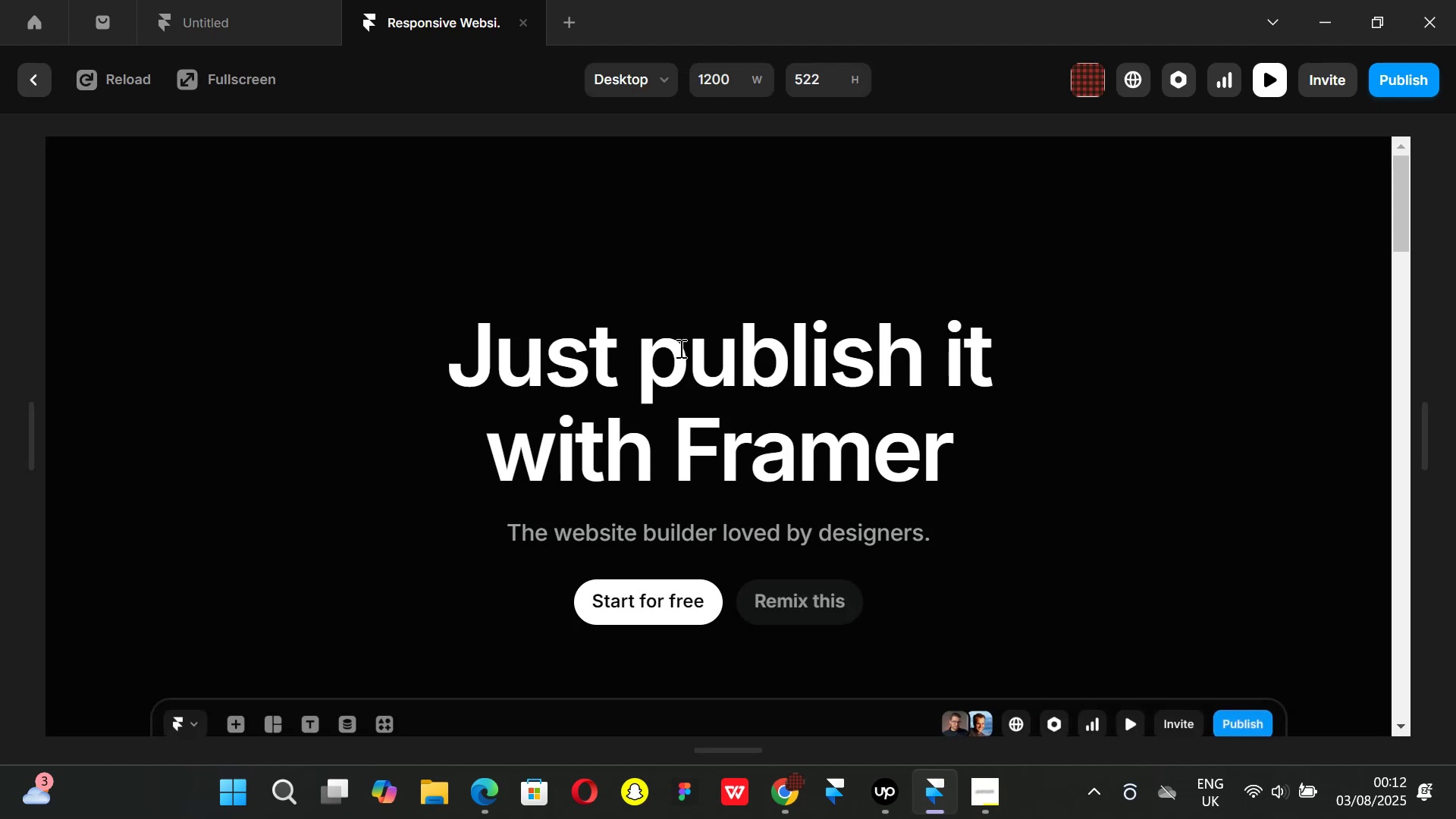 
scroll: coordinate [673, 351], scroll_direction: down, amount: 6.0
 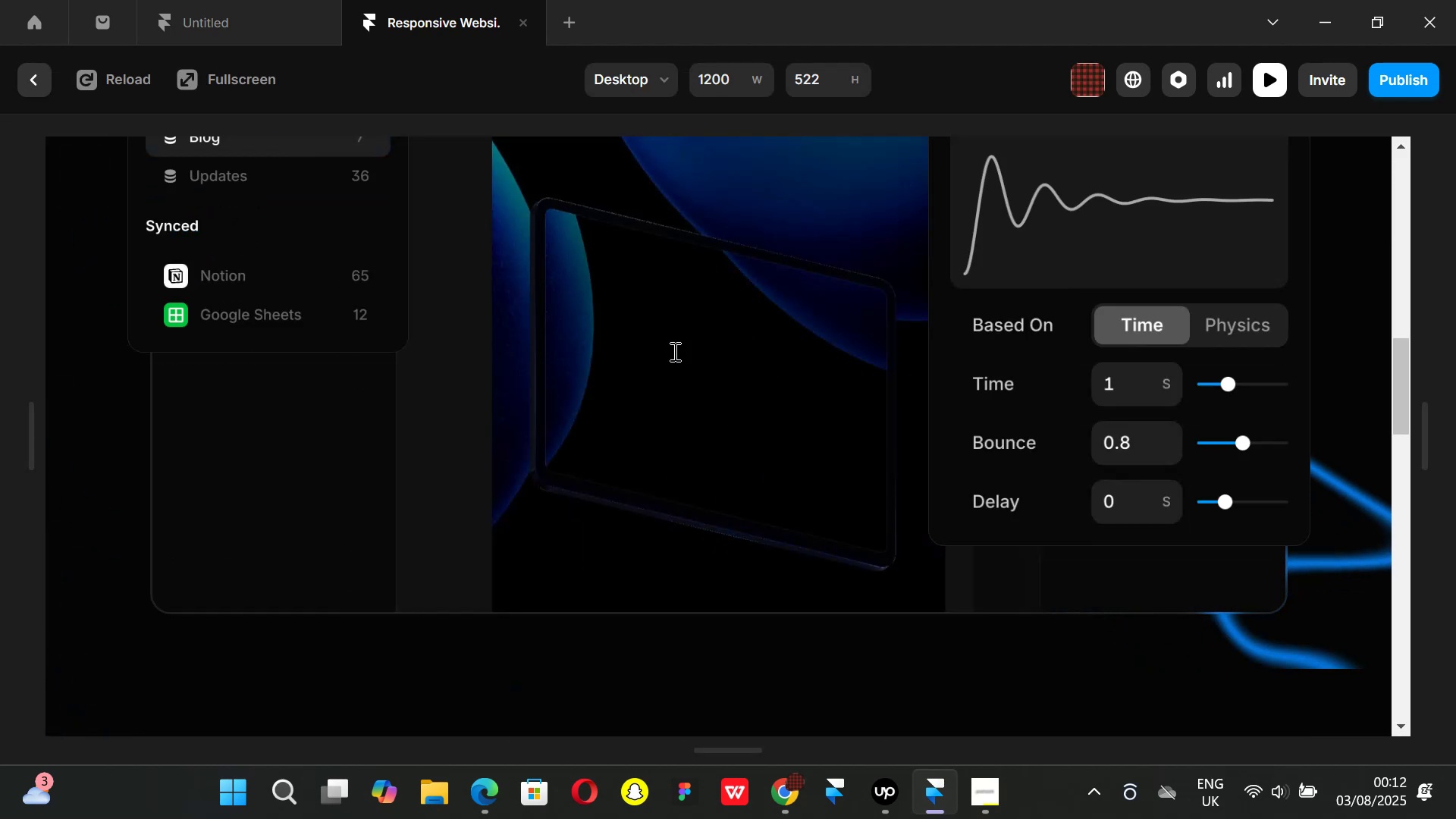 
scroll: coordinate [687, 362], scroll_direction: up, amount: 5.0
 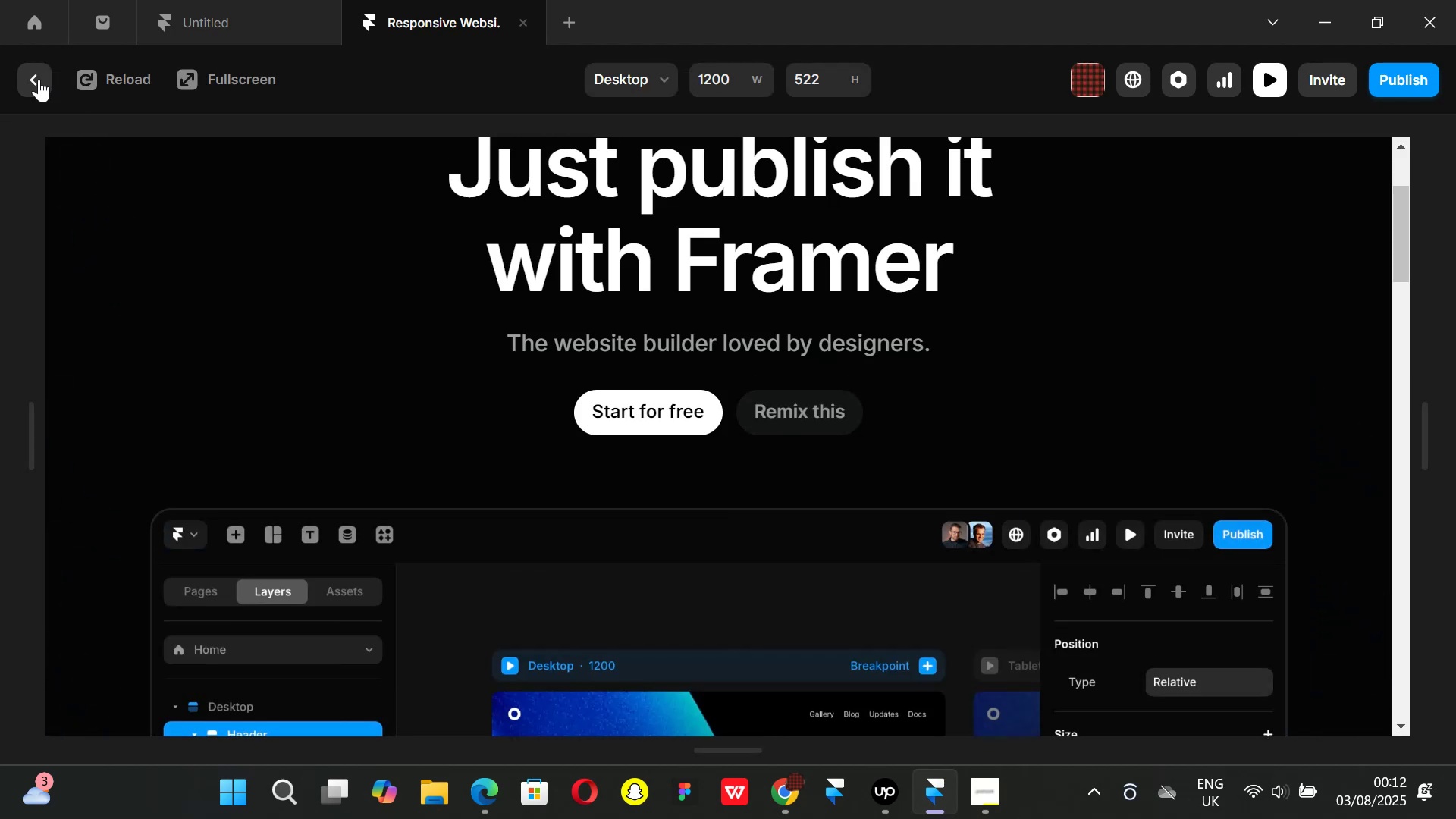 
left_click([39, 79])
 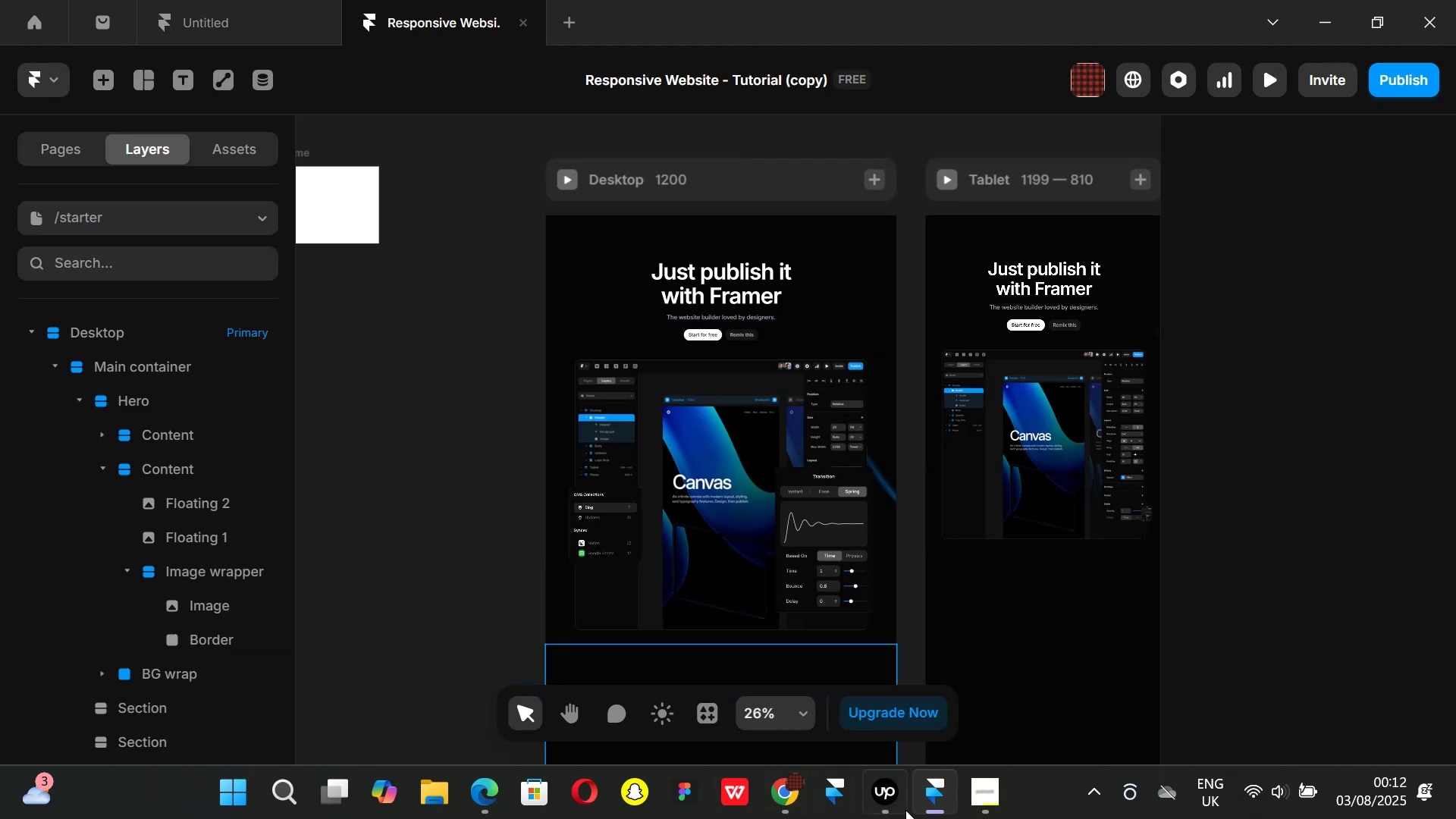 
left_click([969, 804])
 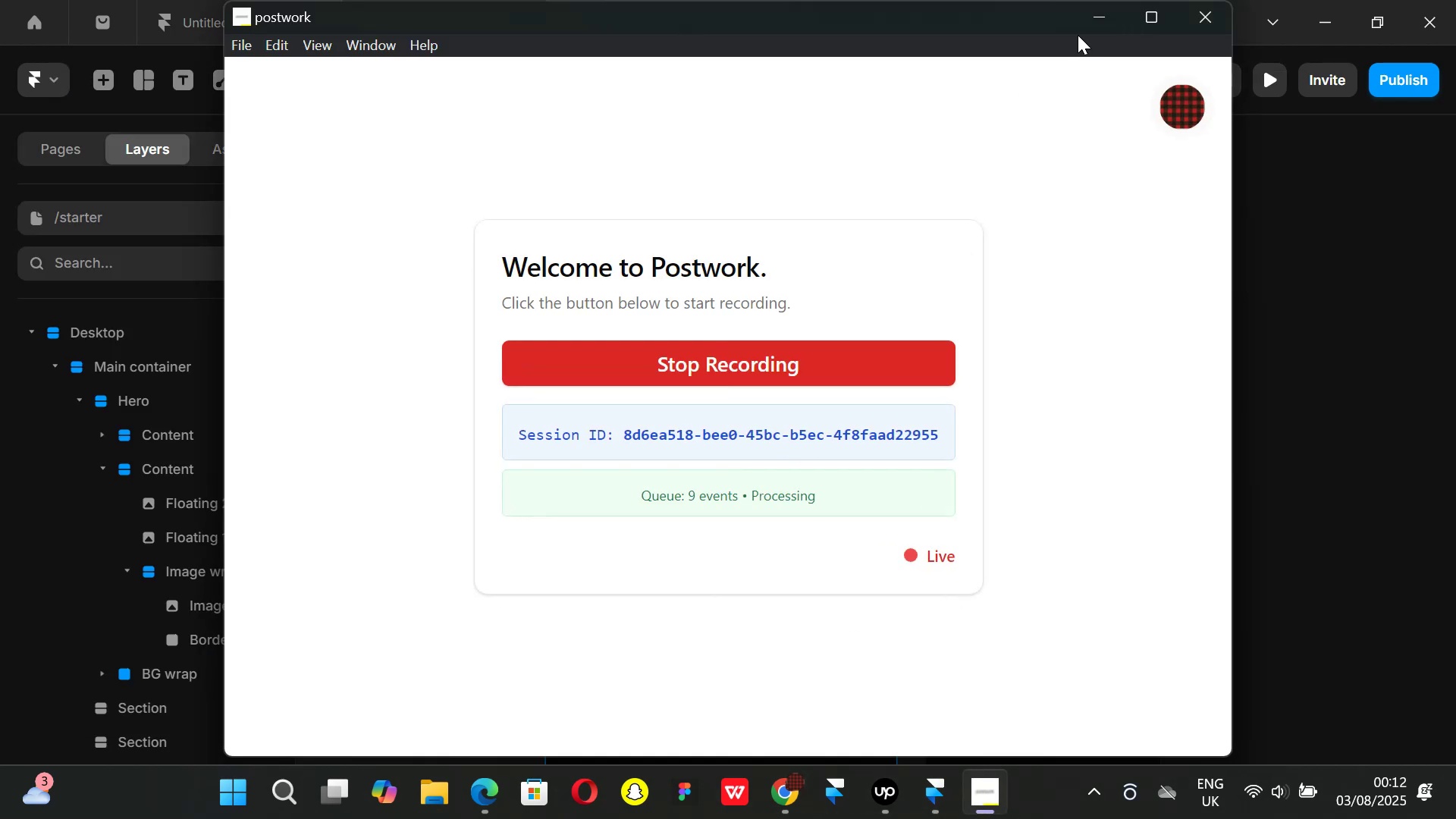 
left_click([1099, 23])
 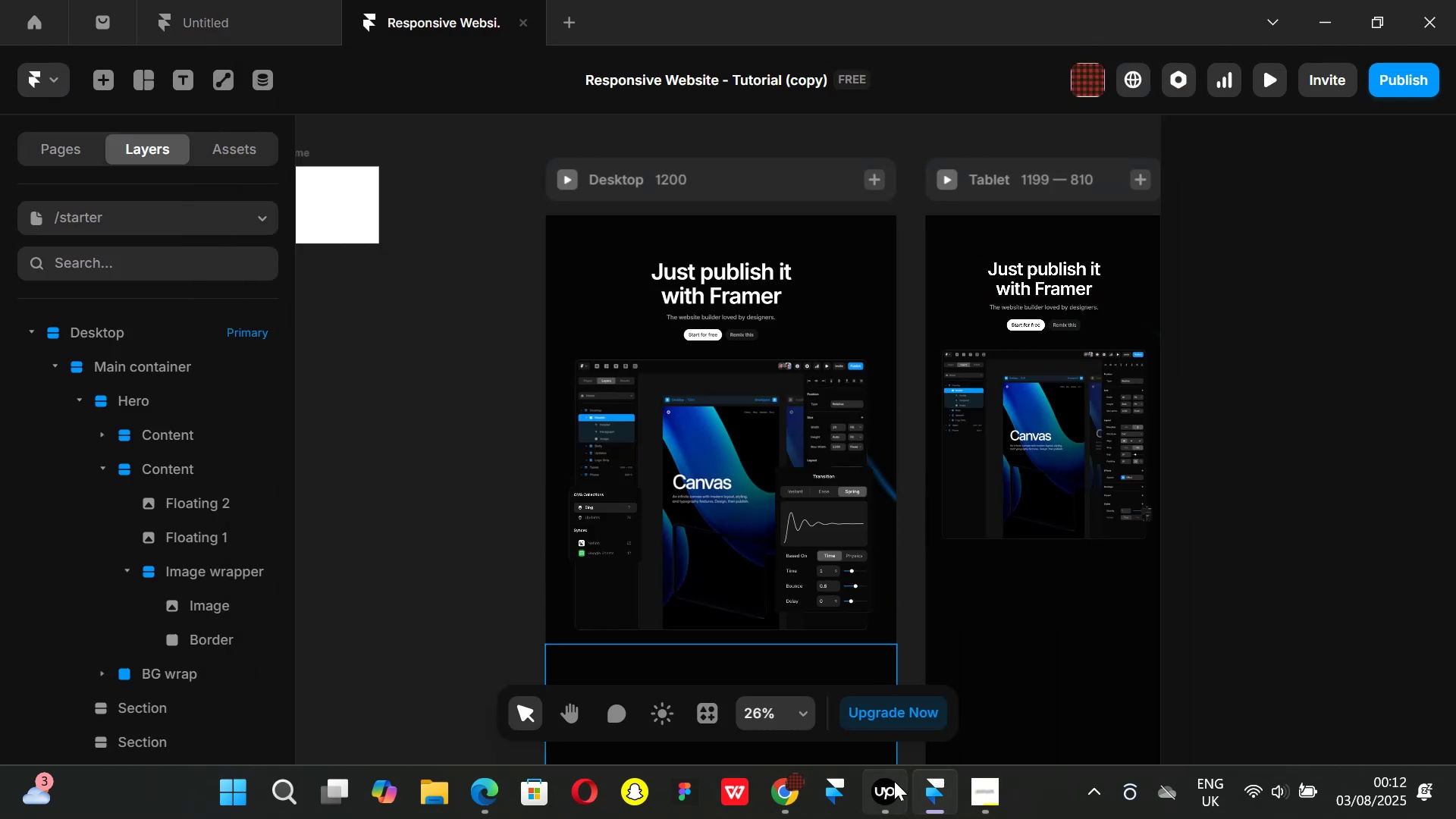 